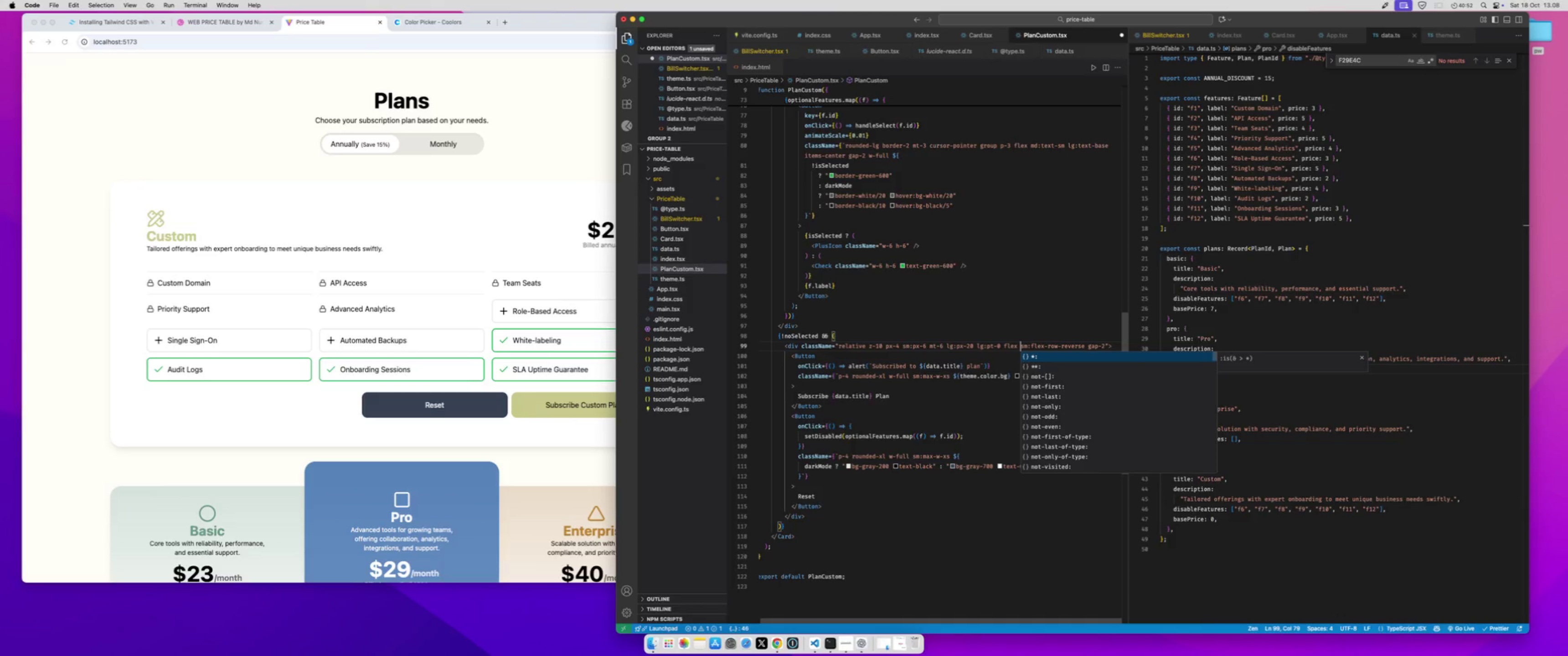 
key(Meta+S)
 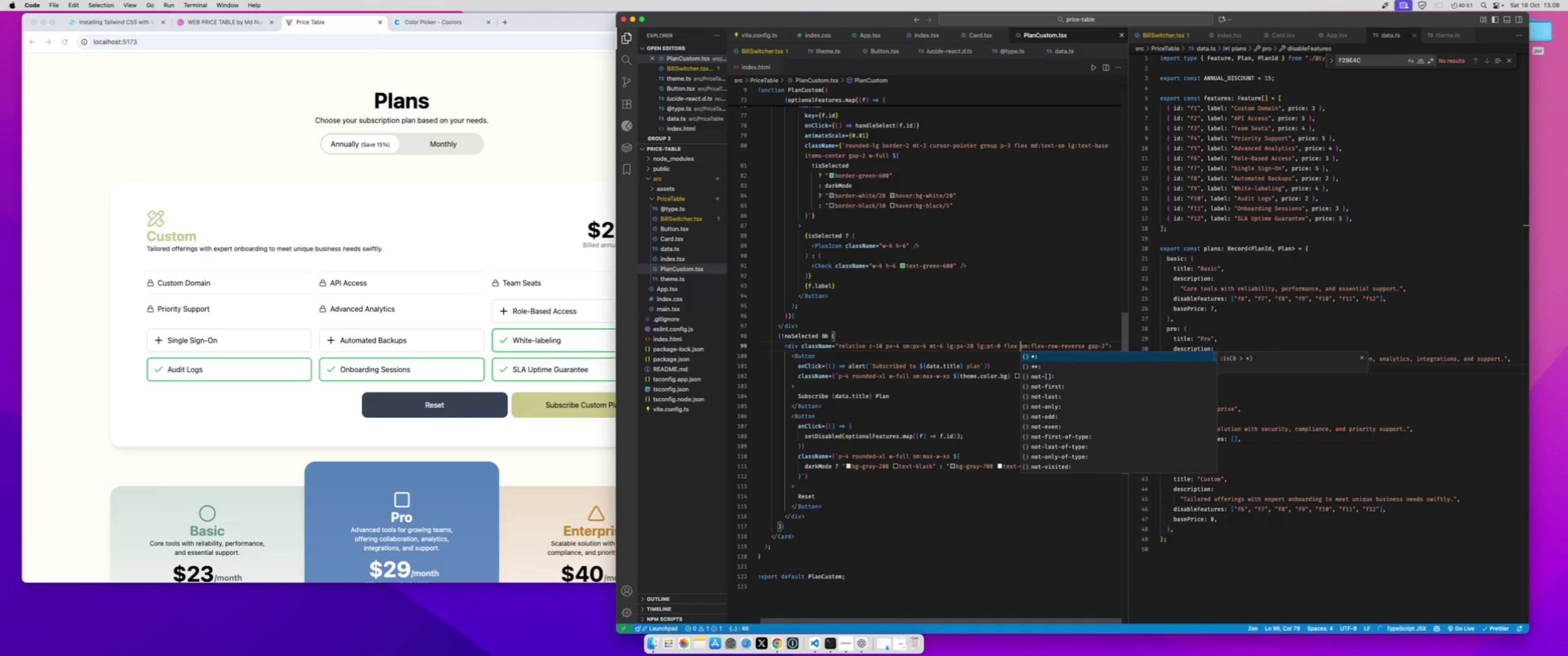 
key(Meta+Z)
 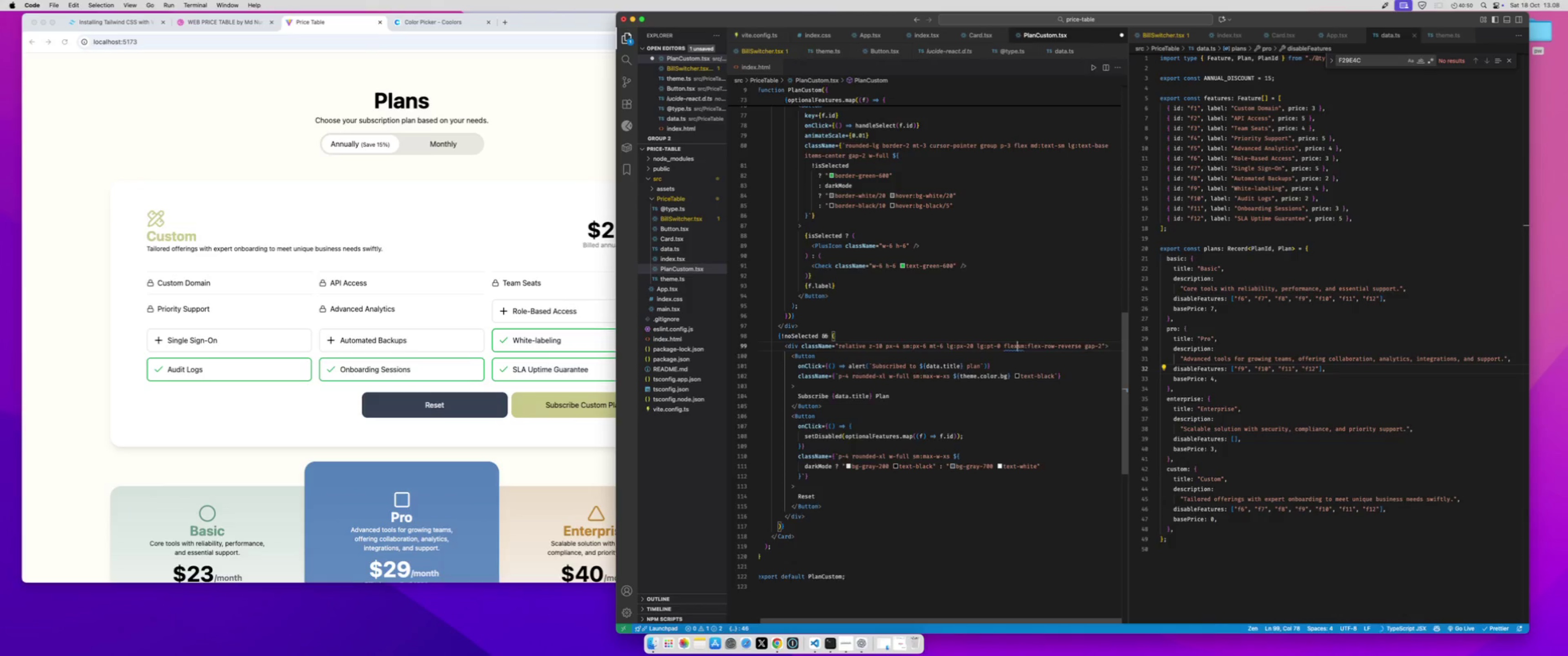 
key(Meta+Z)
 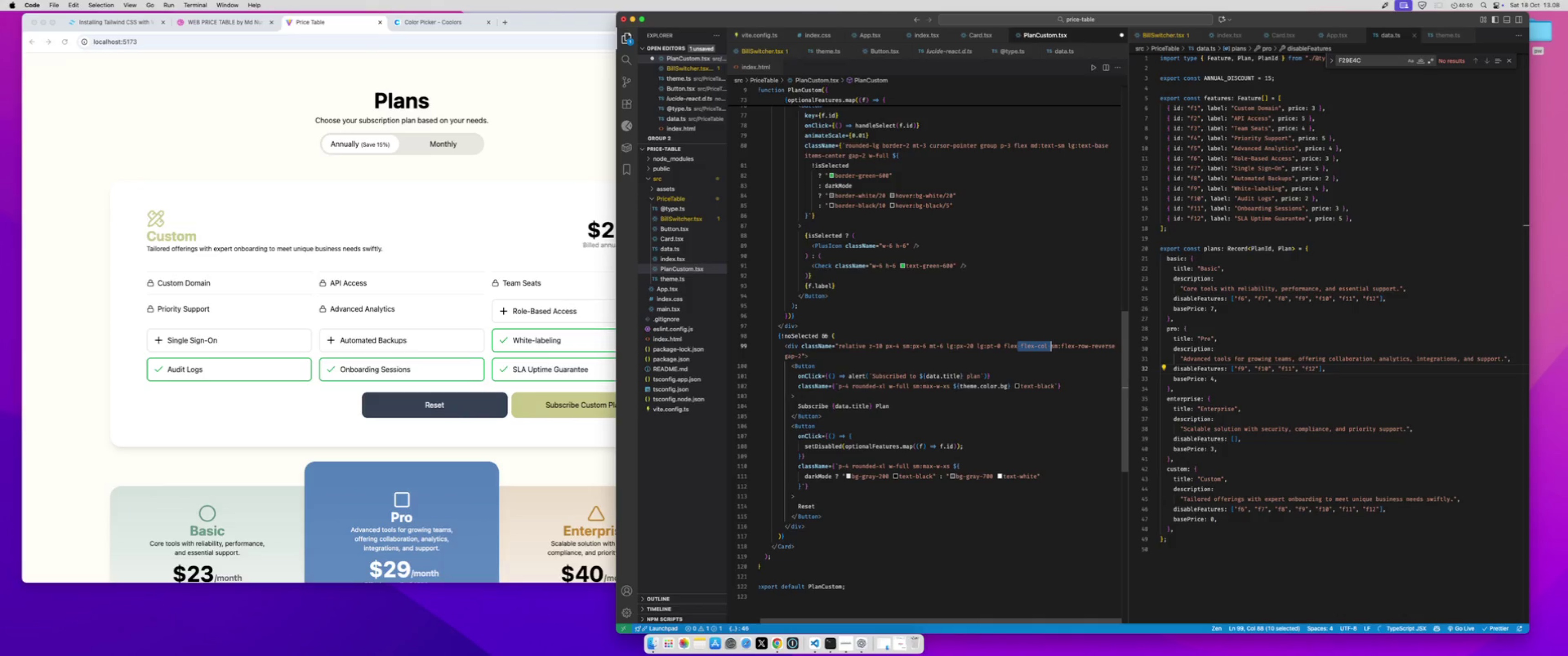 
key(Meta+S)
 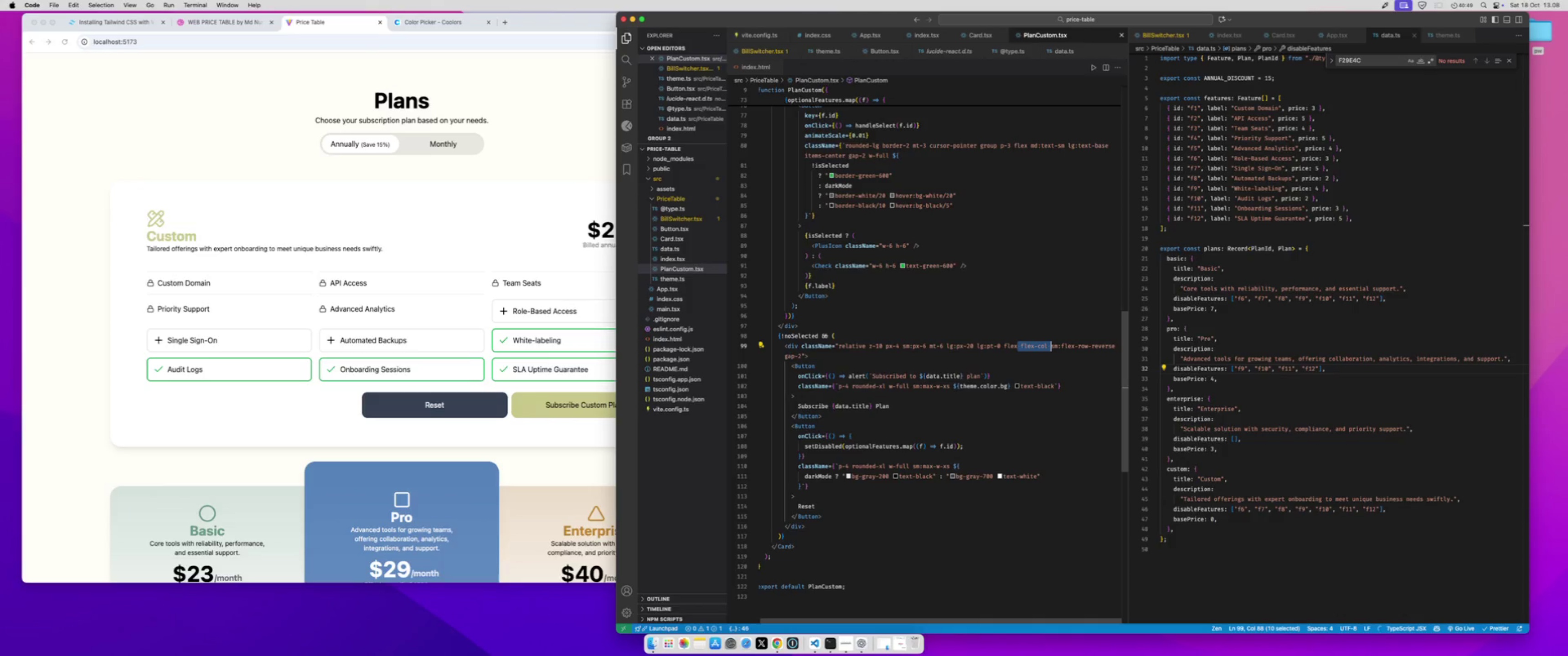 
key(ArrowRight)
 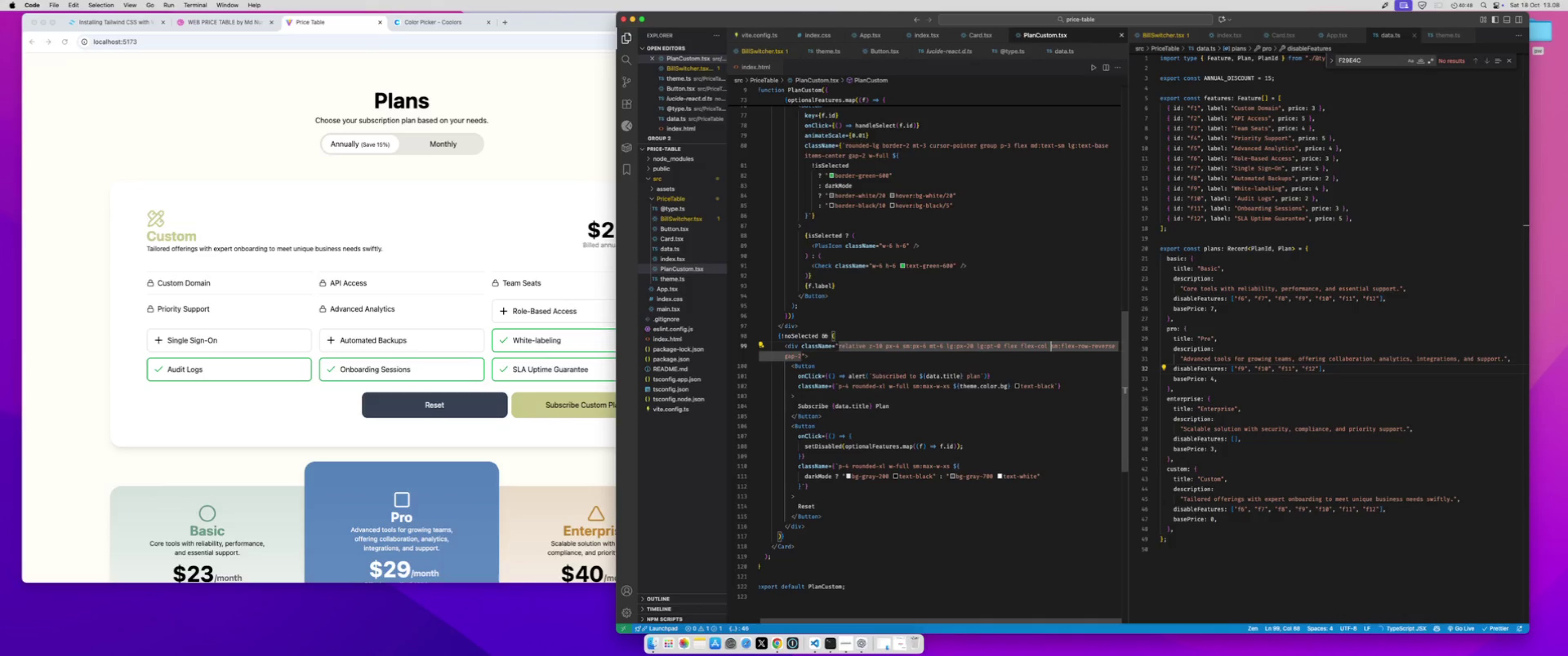 
key(ArrowLeft)
 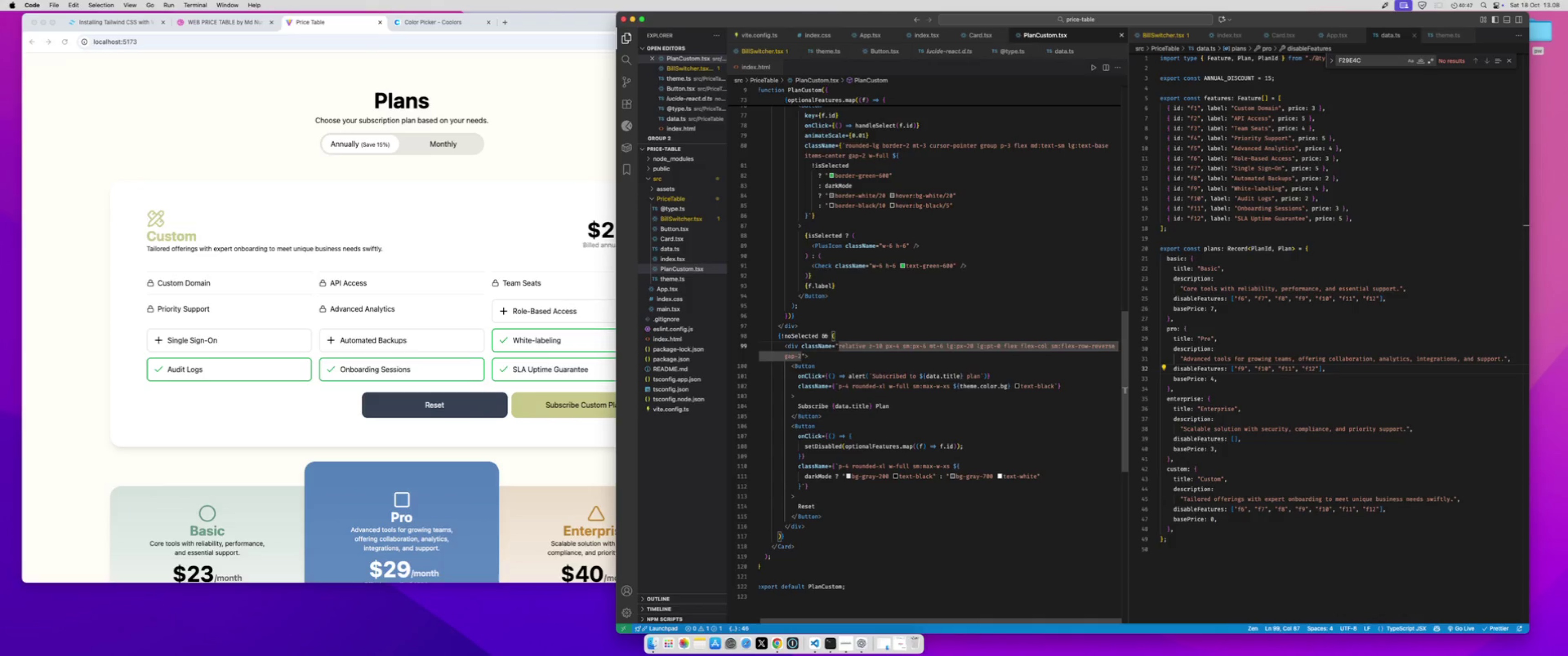 
type( justify-b)
 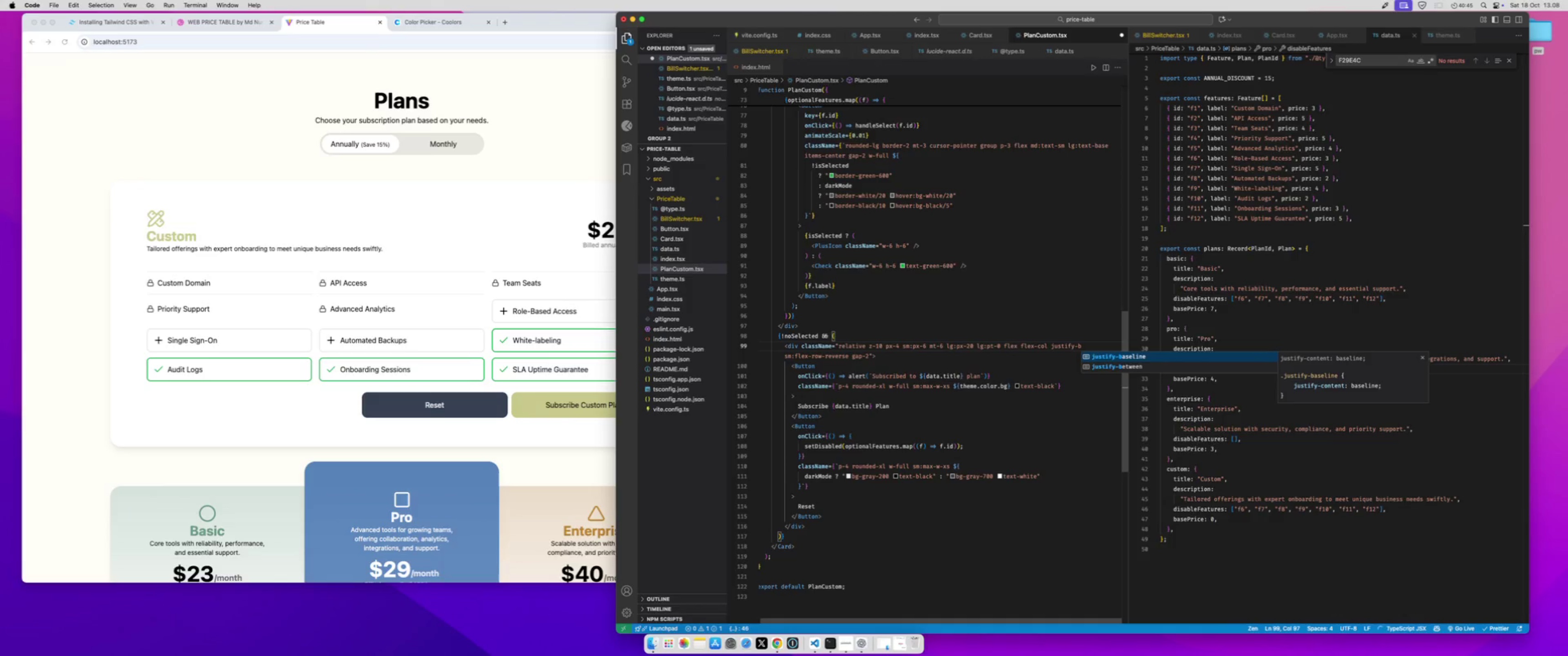 
key(ArrowDown)
 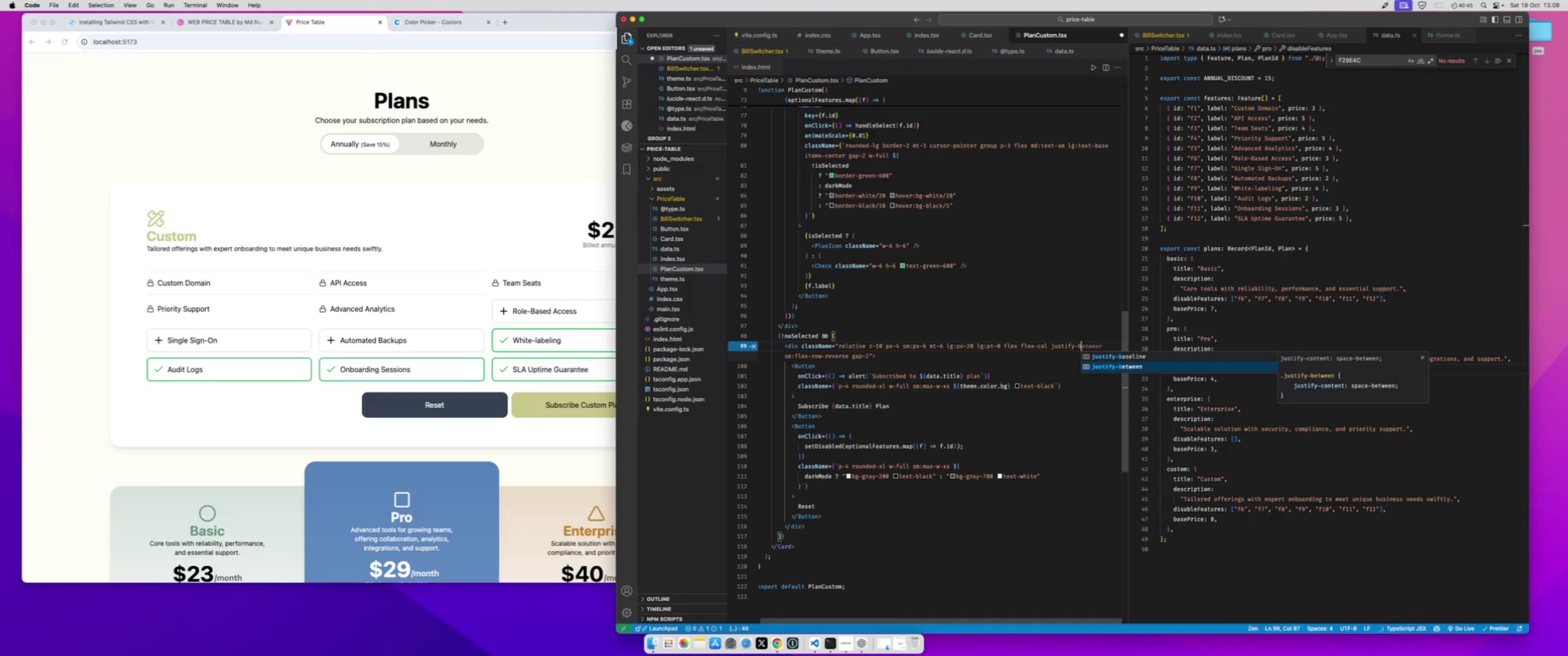 
key(Enter)
 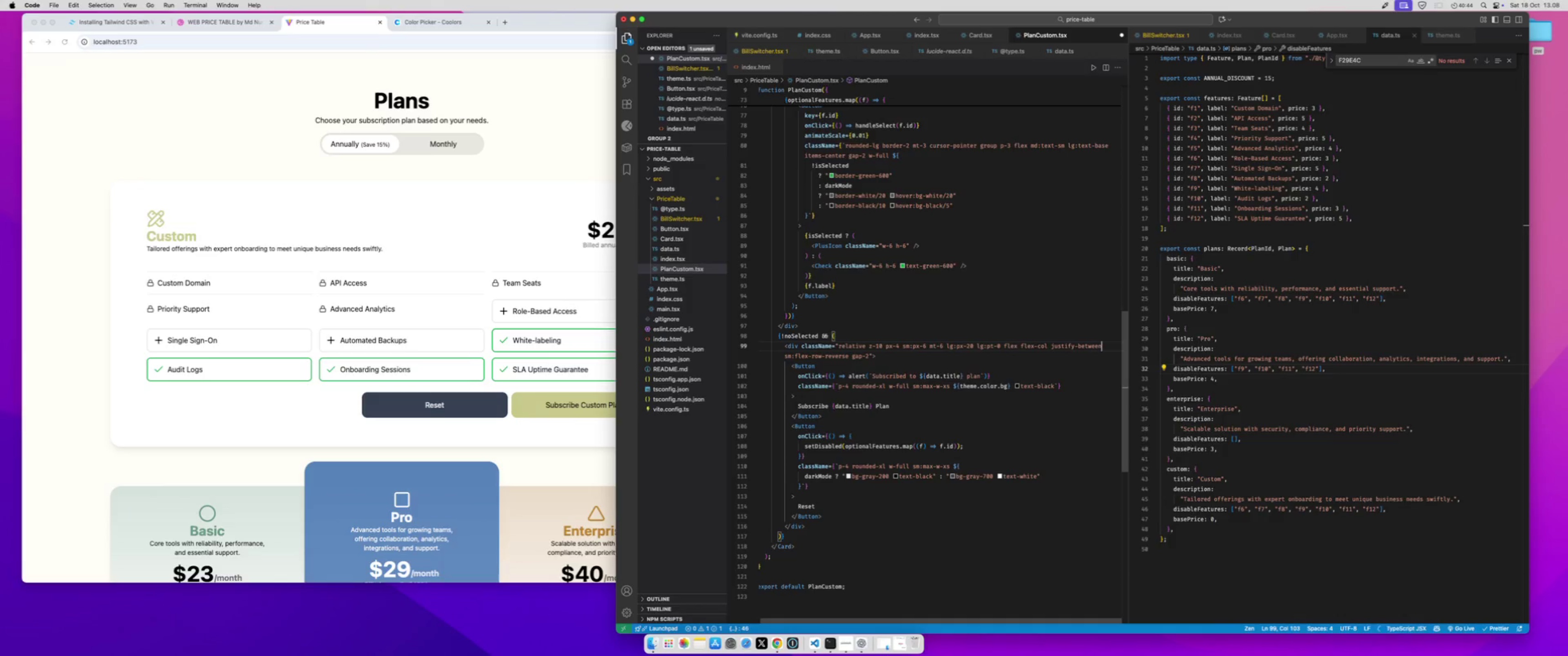 
key(Meta+S)
 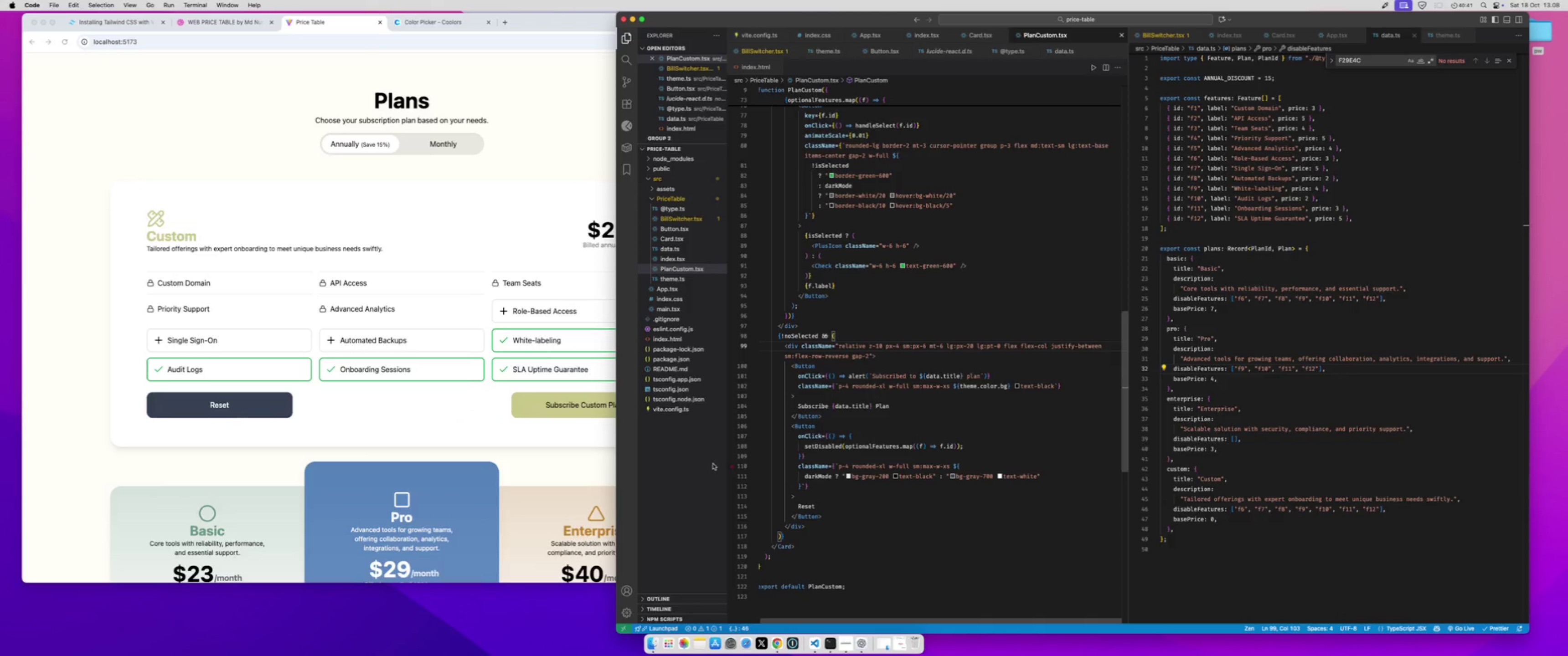 
left_click([412, 440])
 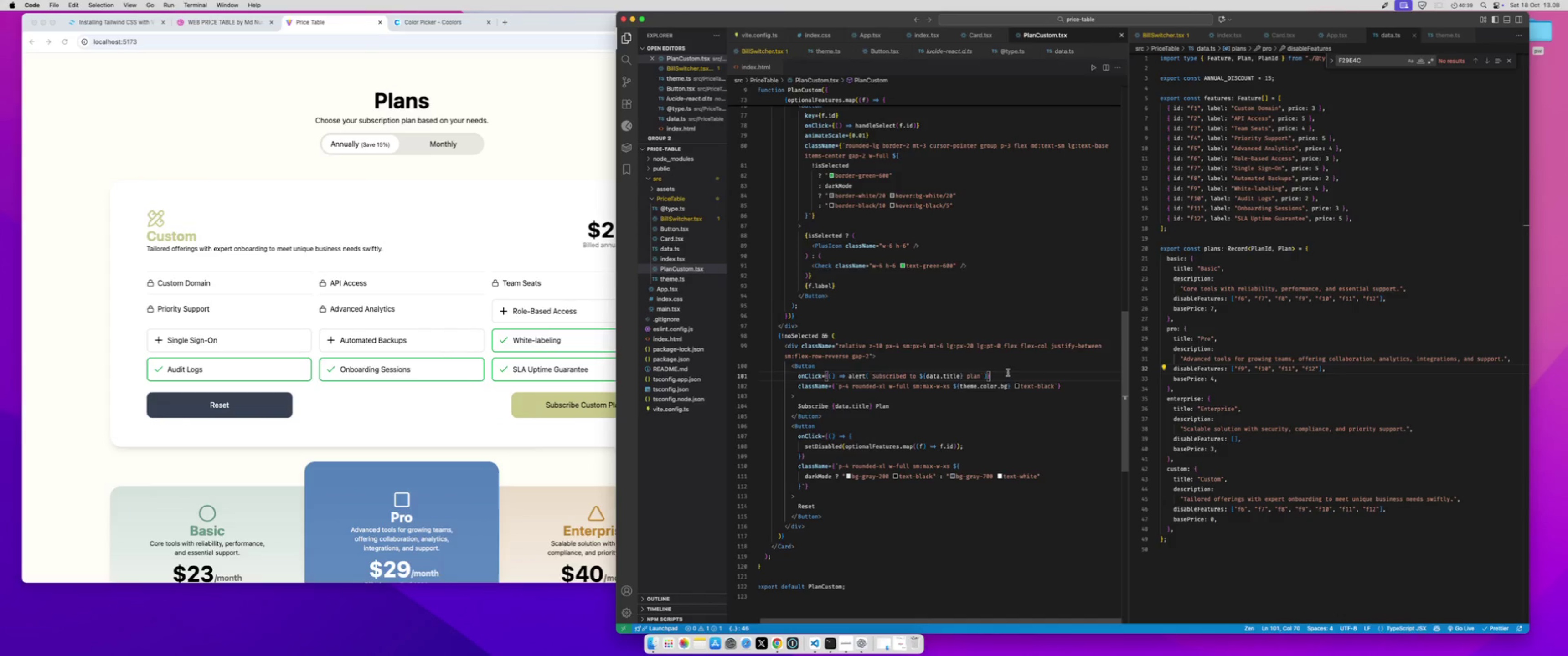 
key(Meta+Z)
 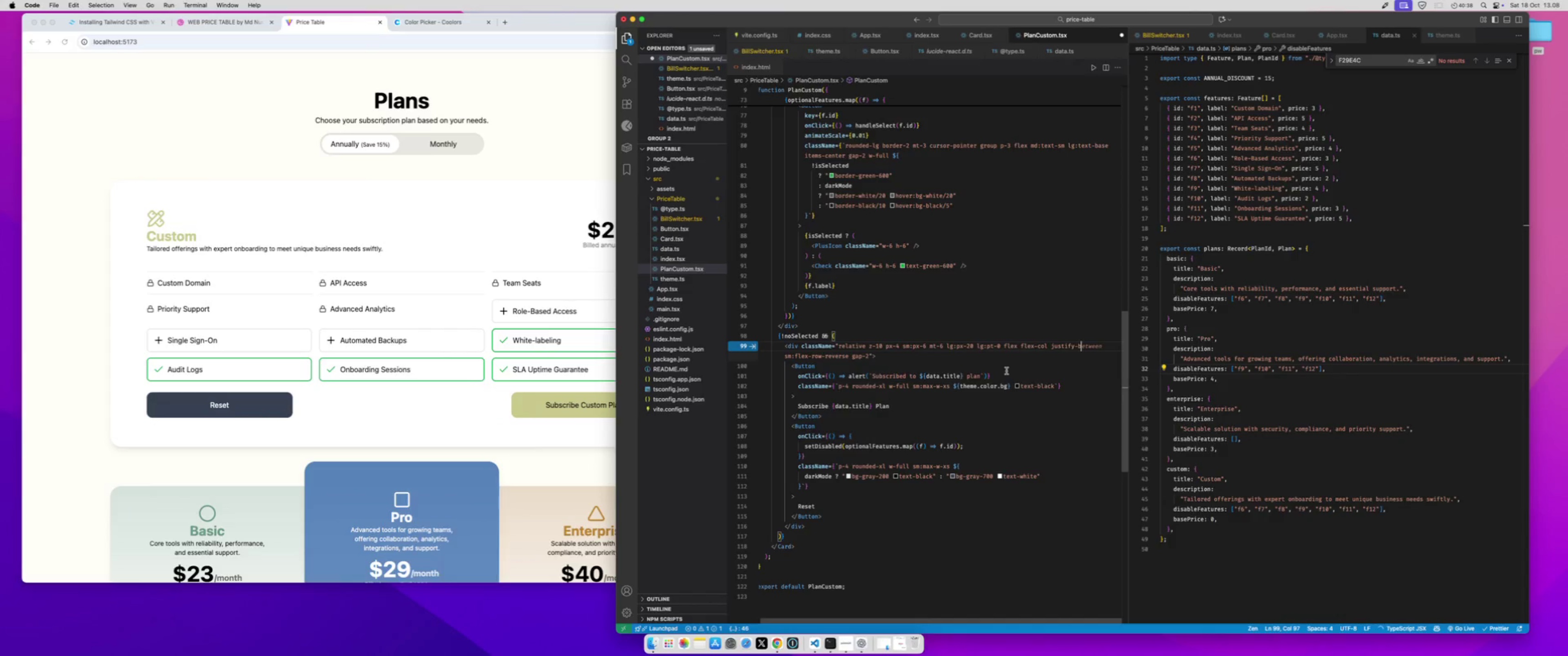 
key(Meta+Z)
 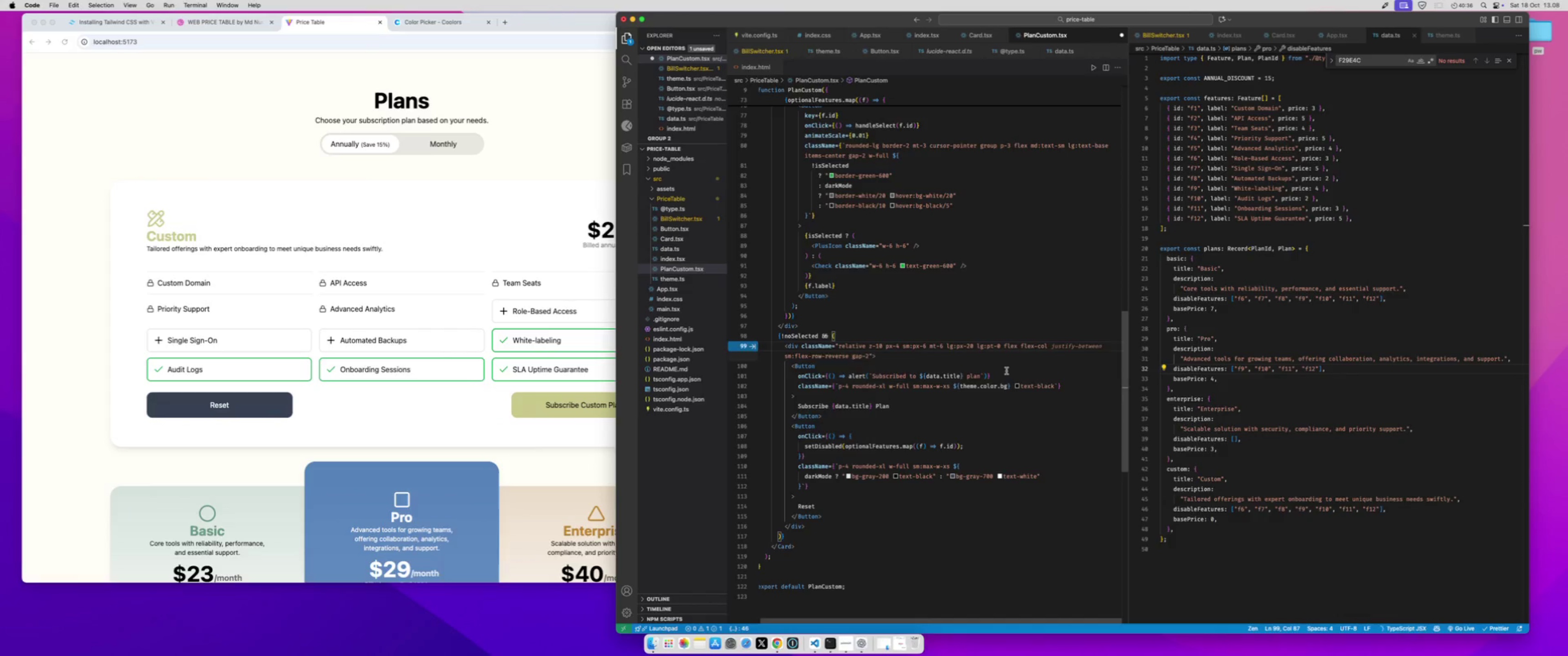 
key(Meta+Z)
 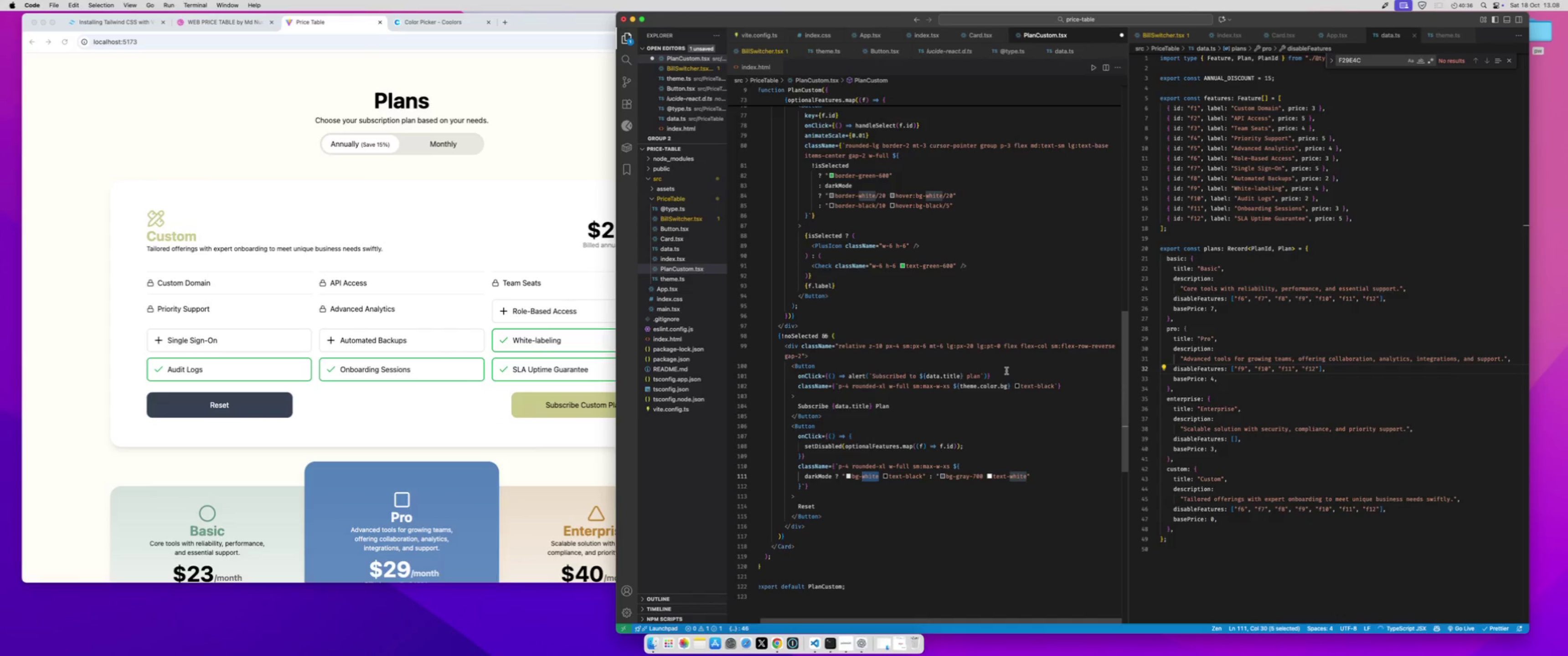 
key(Meta+Shift+Z)
 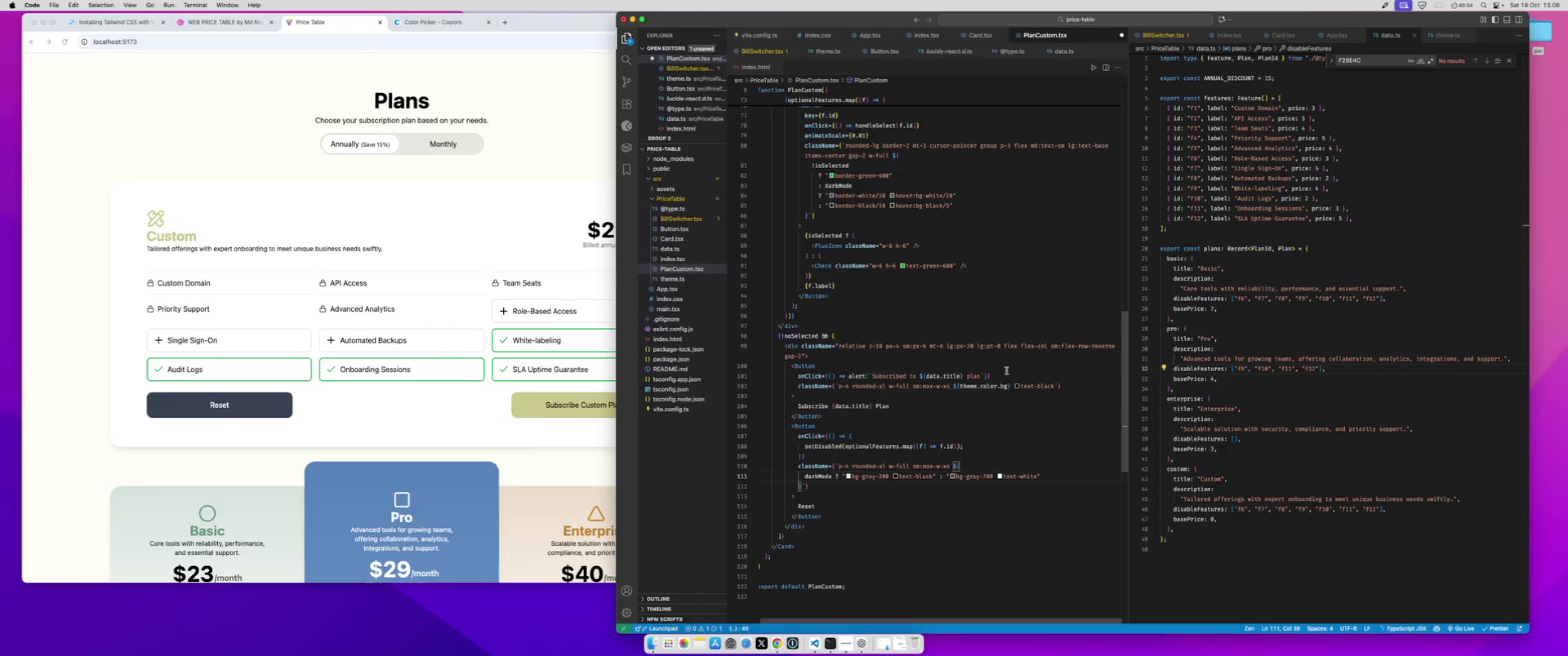 
key(Meta+S)
 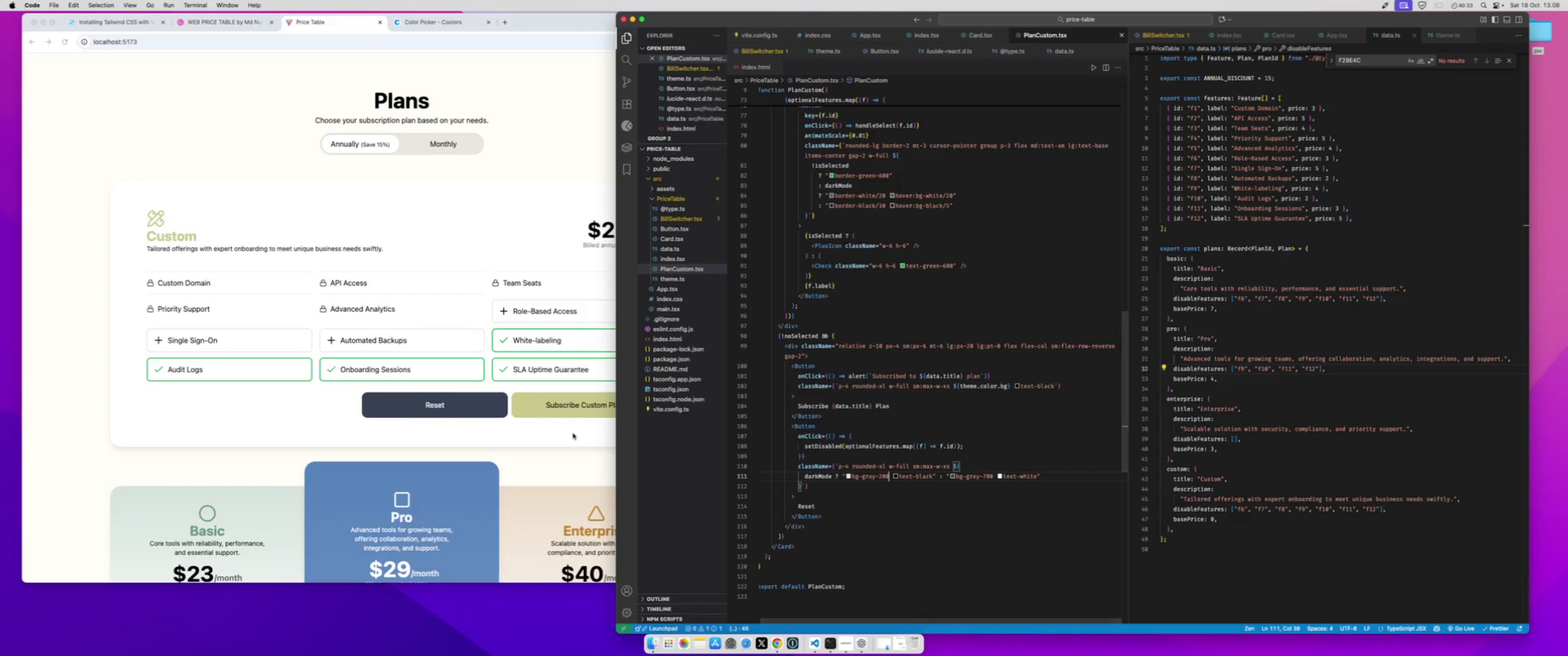 
left_click([547, 454])
 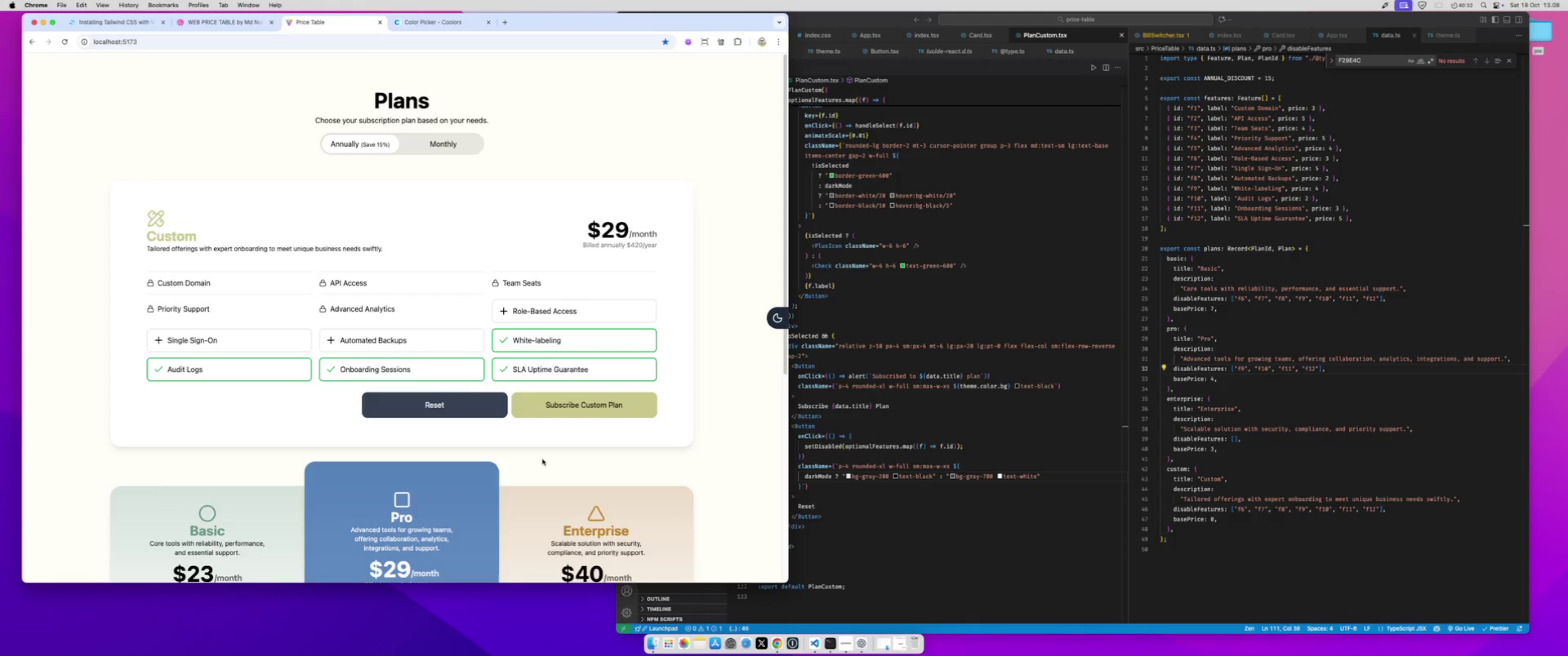 
scroll: coordinate [551, 456], scroll_direction: down, amount: 47.0
 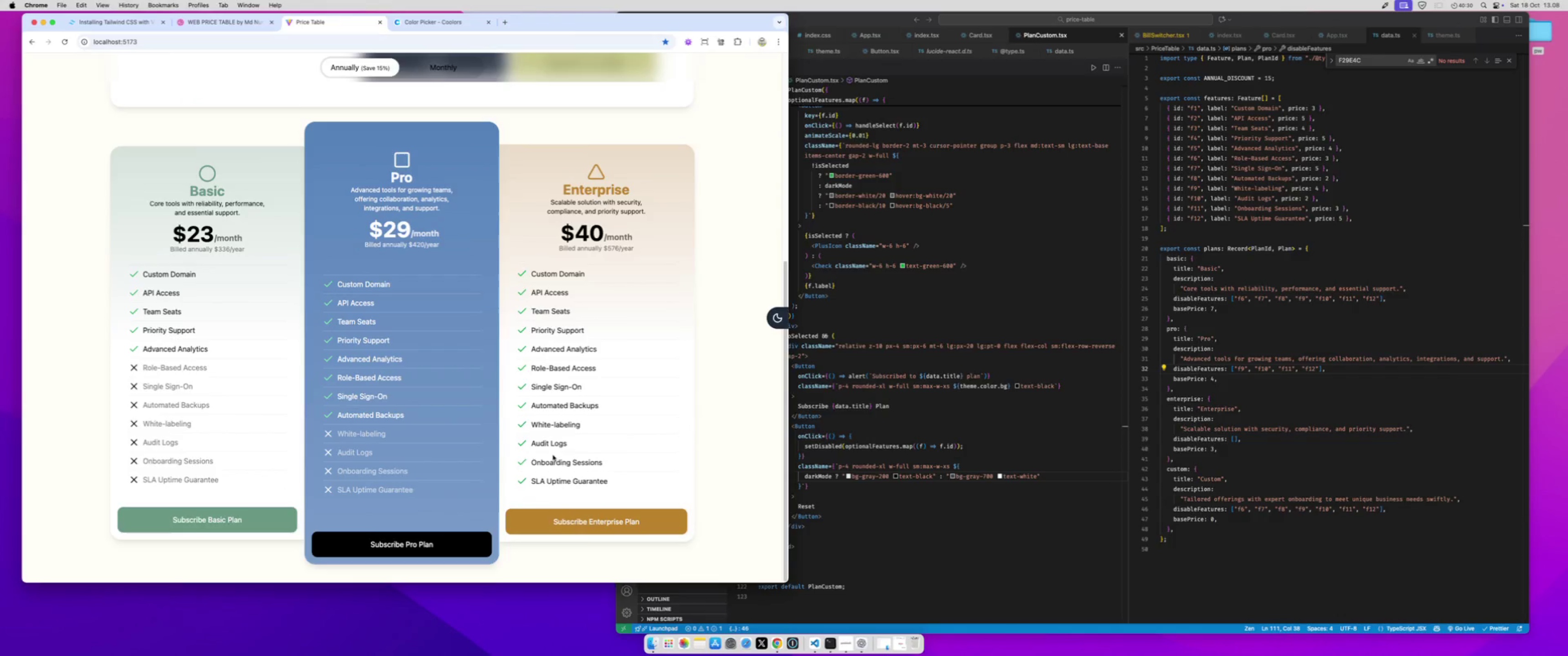 
scroll: coordinate [554, 454], scroll_direction: up, amount: 25.0
 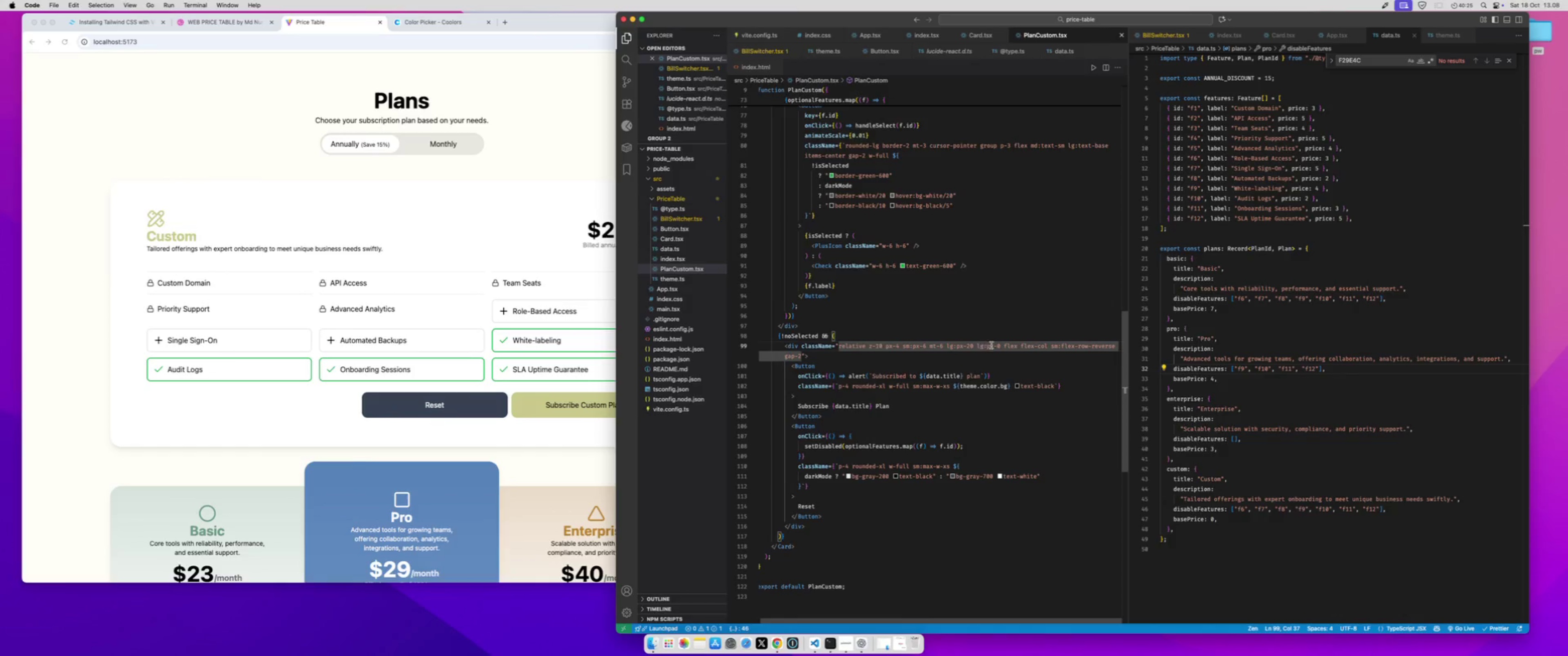 
left_click([501, 181])
 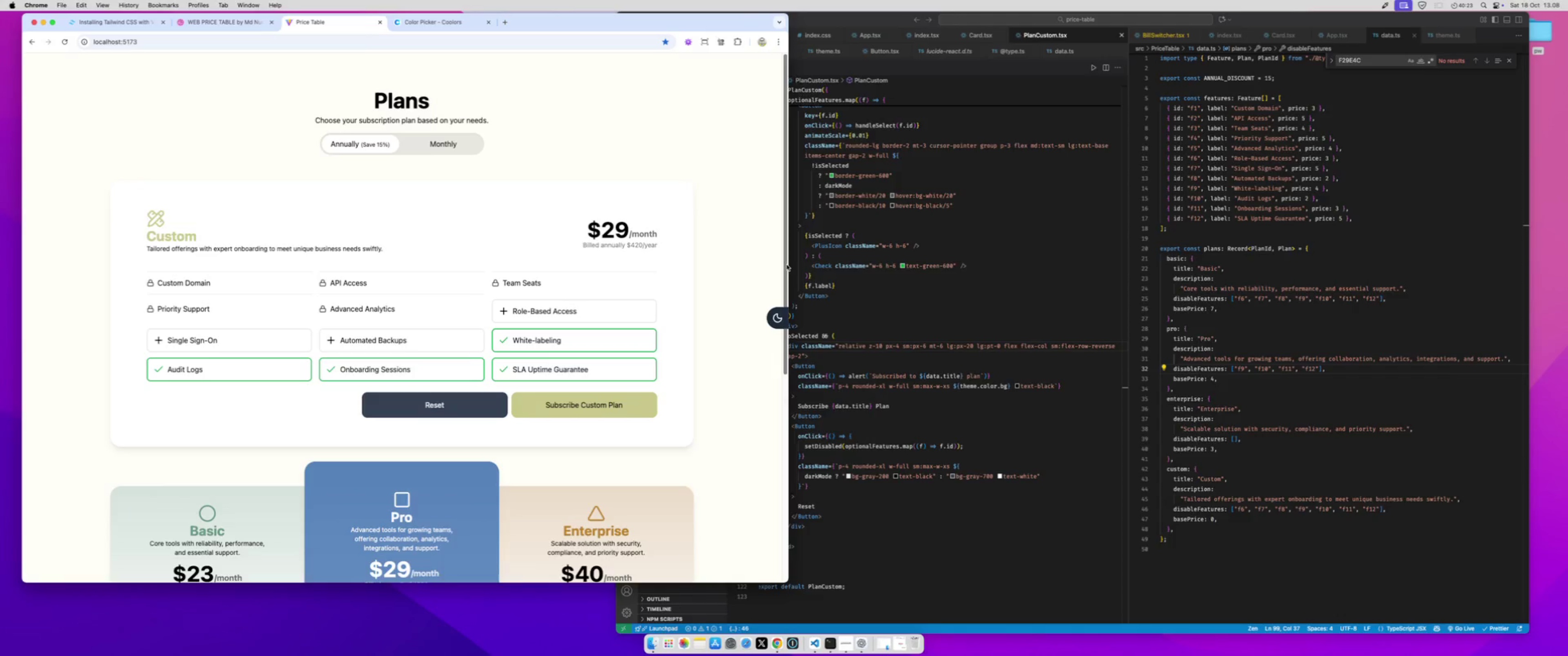 
left_click_drag(start_coordinate=[788, 265], to_coordinate=[0, 124])
 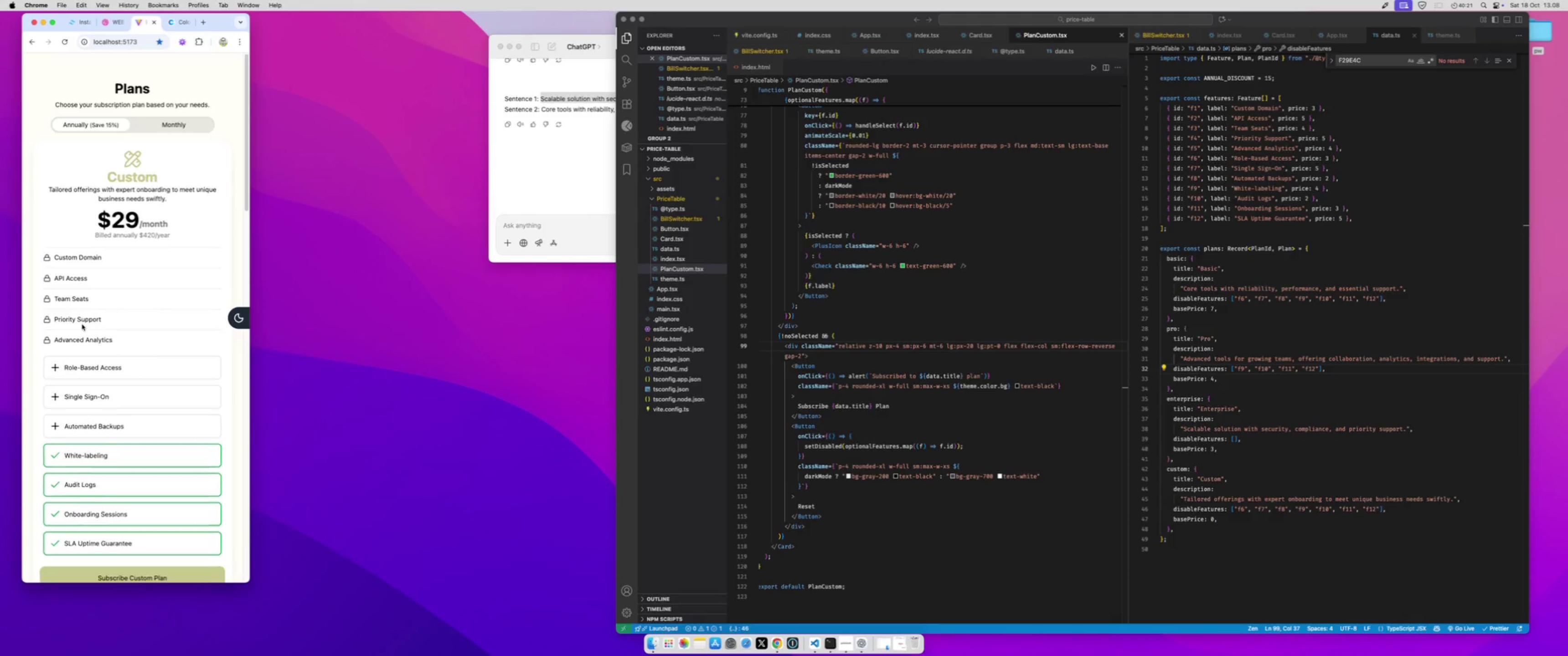 
scroll: coordinate [82, 325], scroll_direction: down, amount: 71.0
 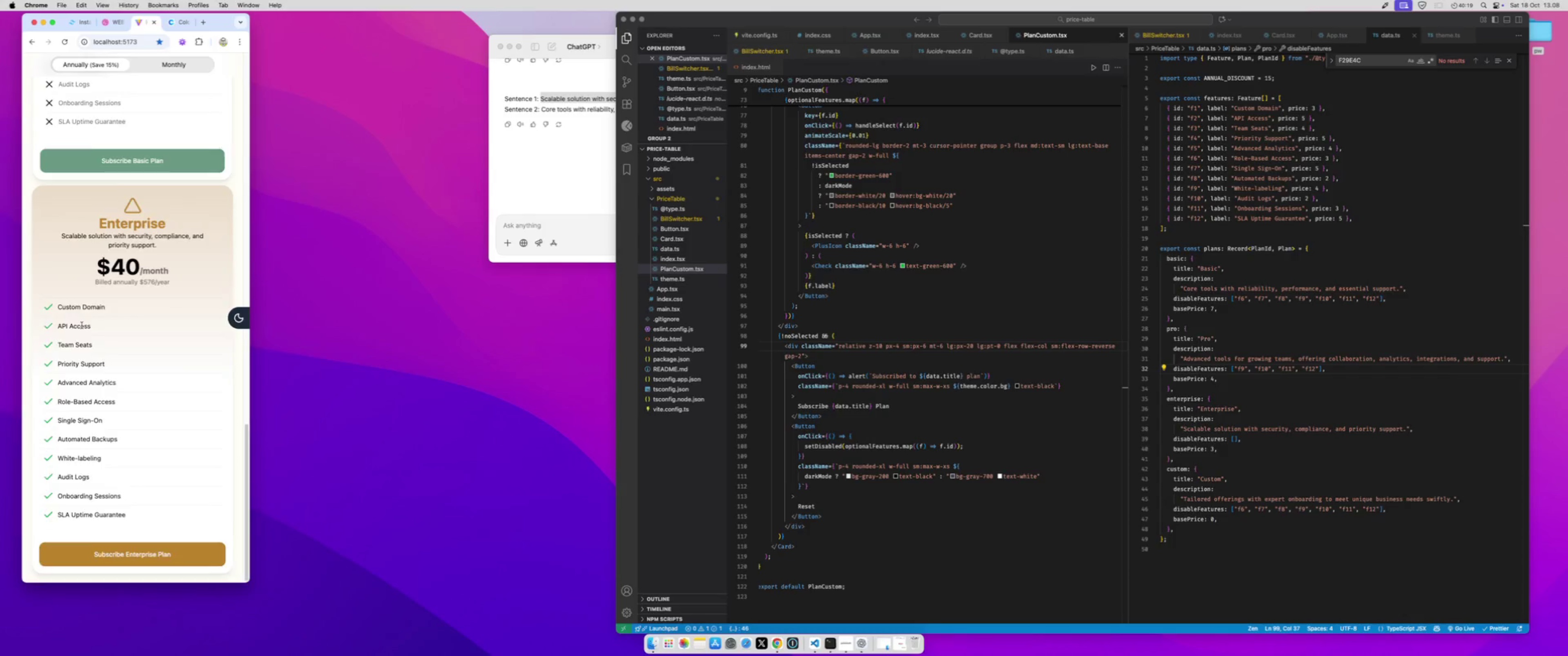 
scroll: coordinate [82, 325], scroll_direction: up, amount: 55.0
 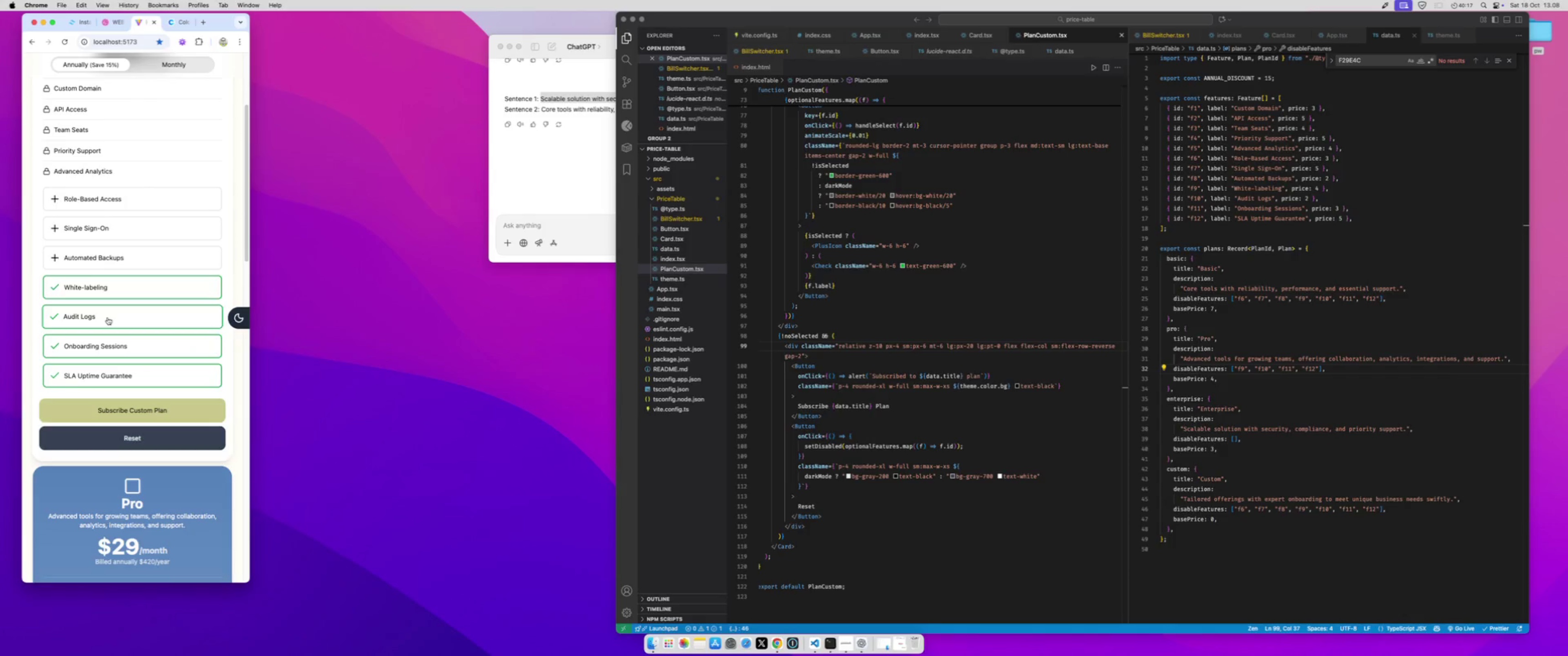 
left_click([108, 318])
 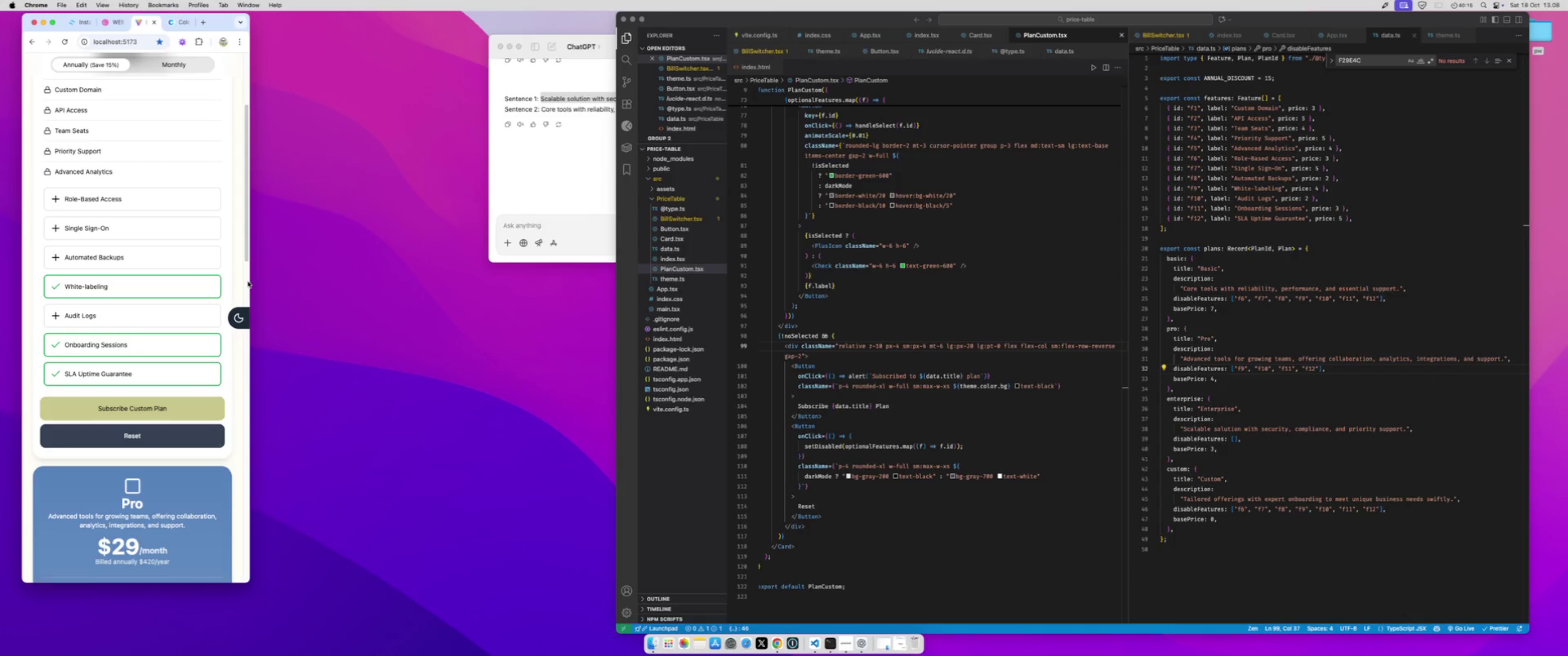 
left_click_drag(start_coordinate=[250, 281], to_coordinate=[829, 273])
 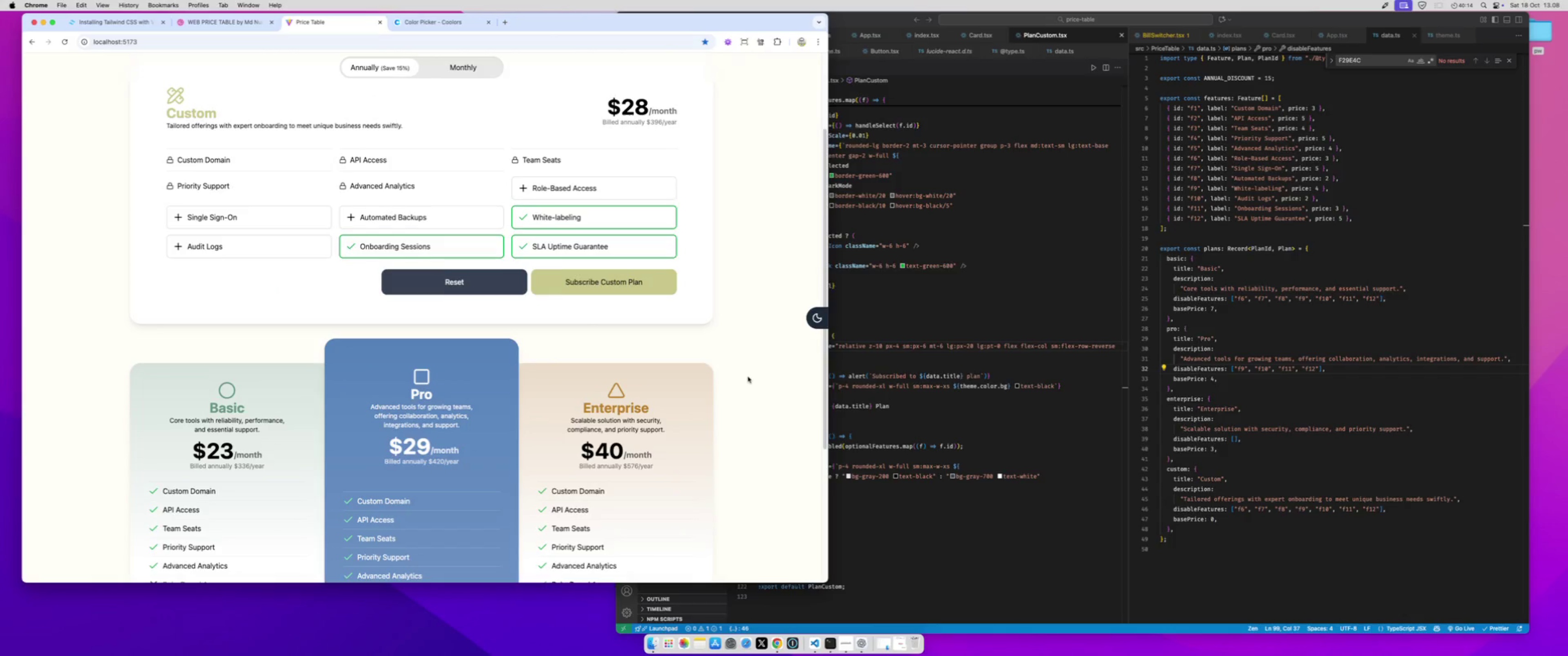 
scroll: coordinate [748, 377], scroll_direction: up, amount: 22.0
 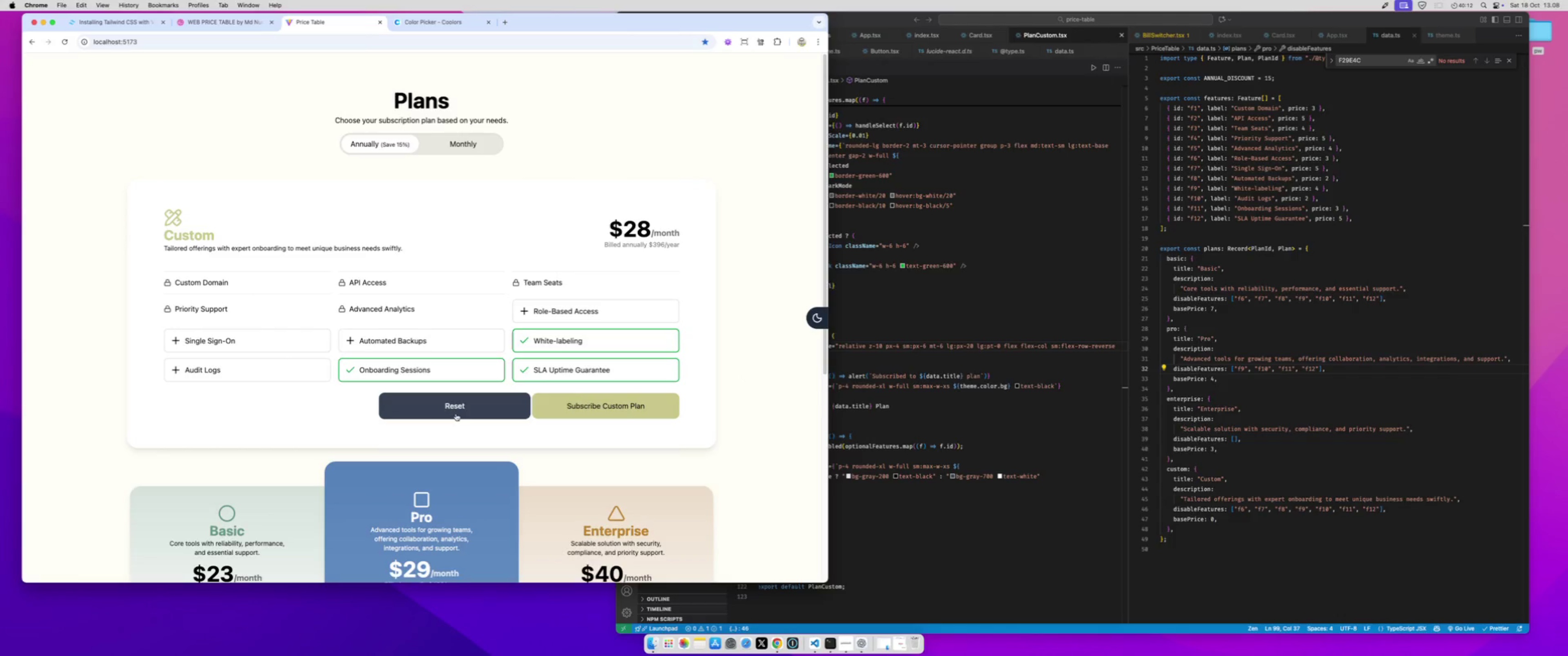 
left_click([456, 410])
 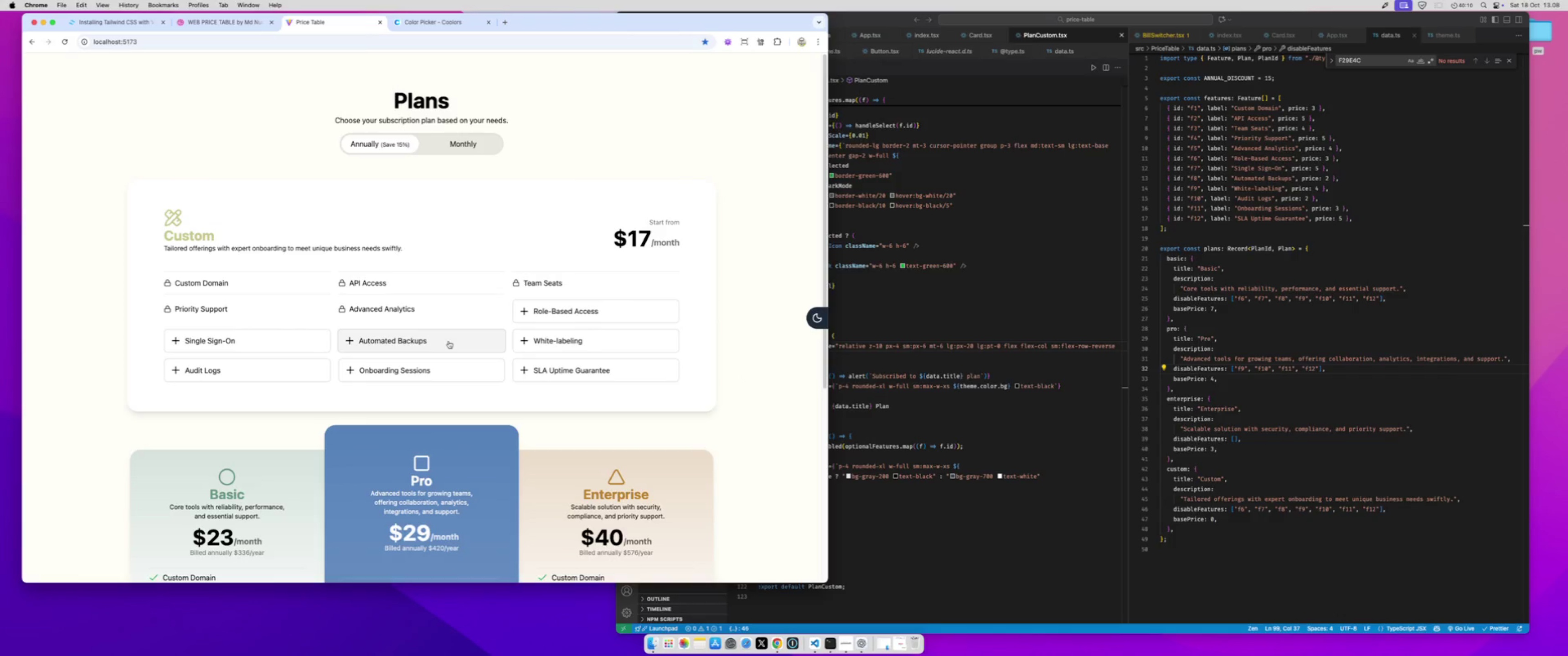 
left_click([449, 341])
 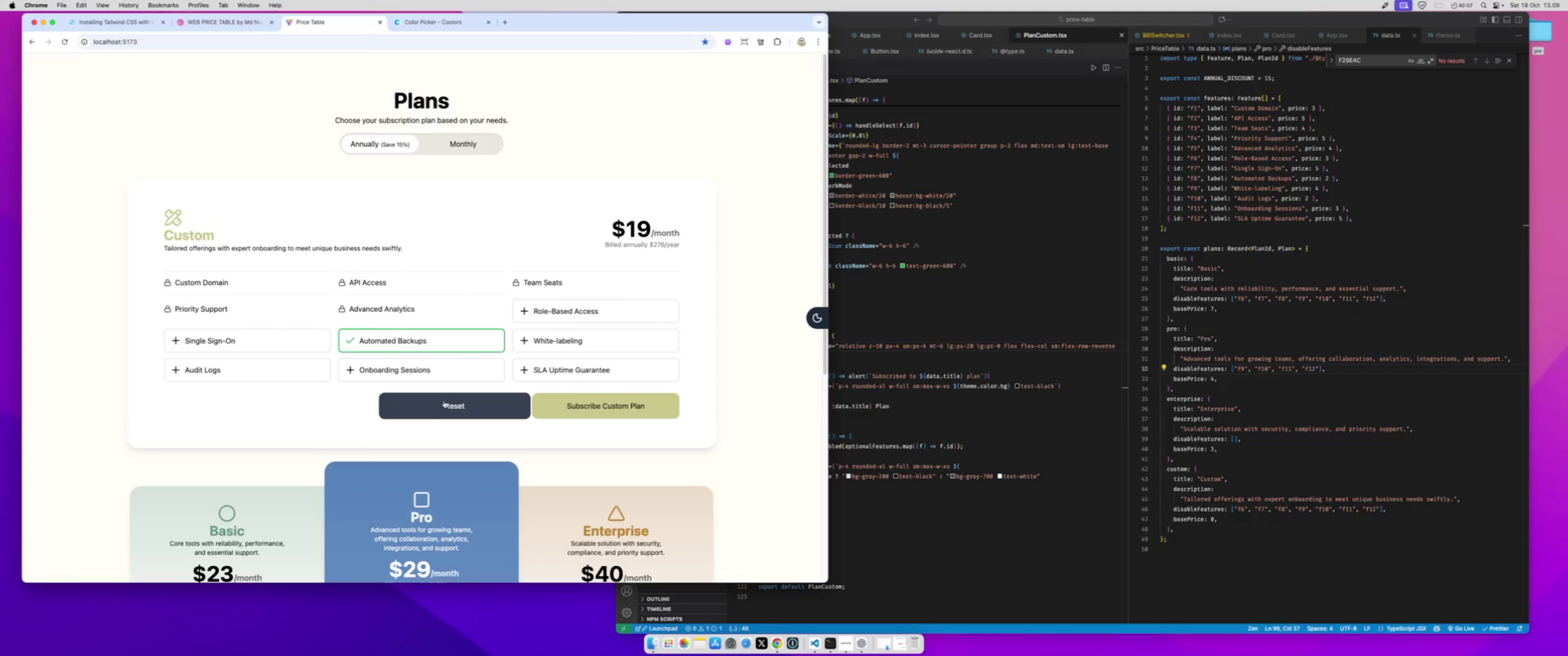 
left_click([444, 401])
 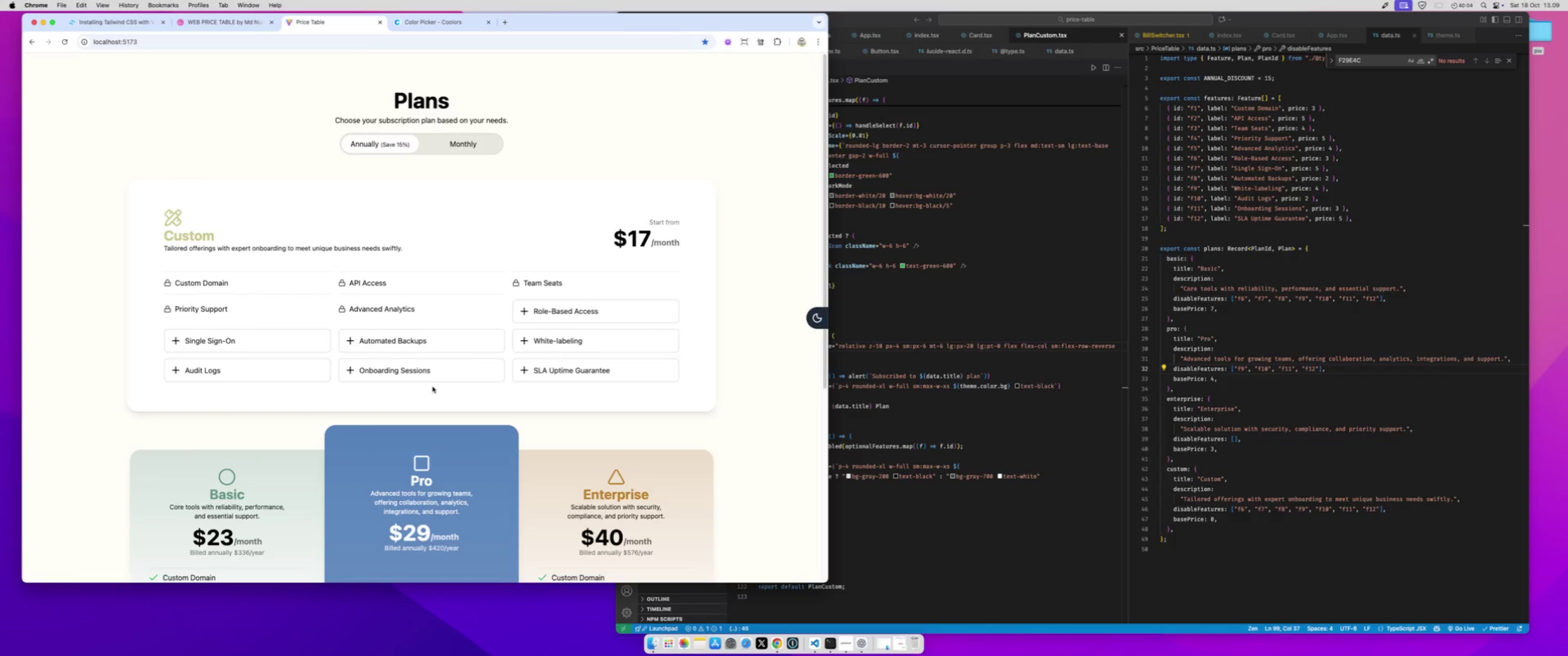 
scroll: coordinate [434, 375], scroll_direction: down, amount: 14.0
 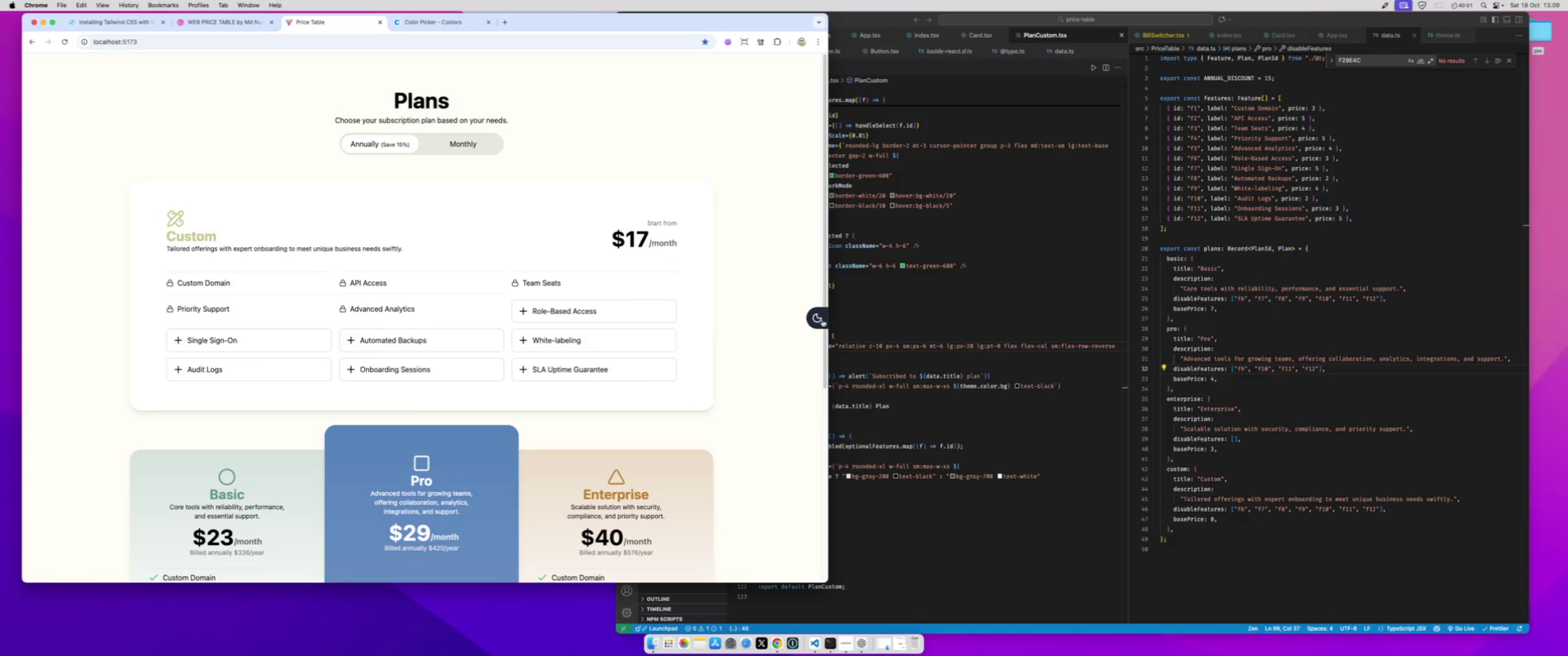 
left_click([819, 318])
 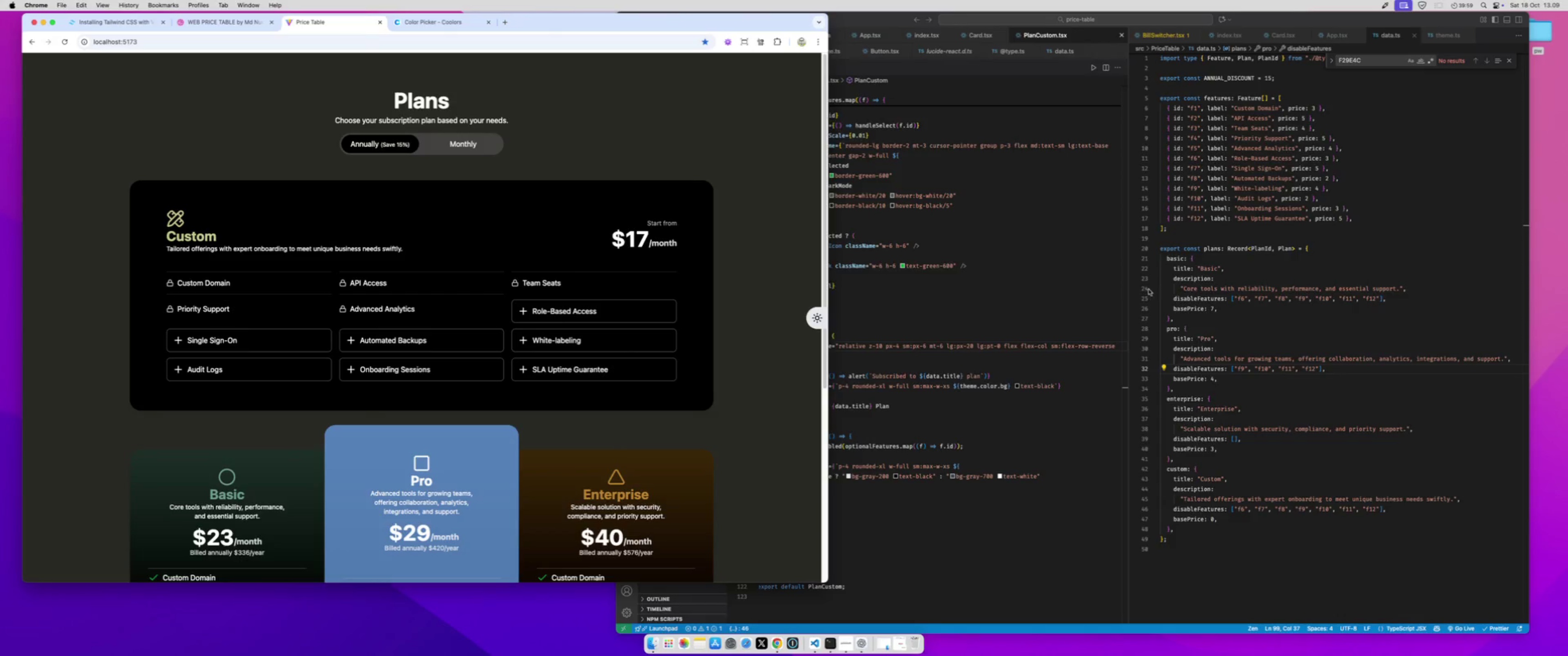 
left_click([1256, 297])
 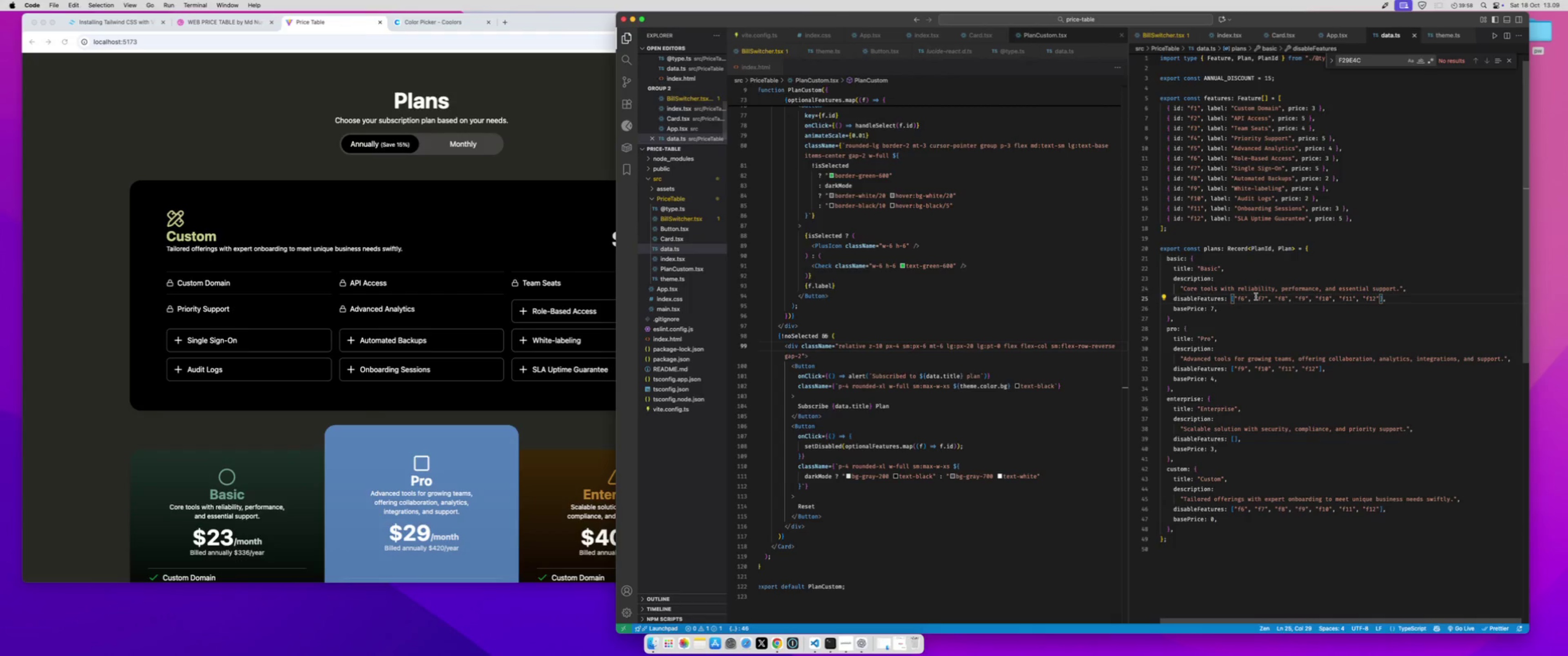 
scroll: coordinate [1256, 297], scroll_direction: up, amount: 21.0
 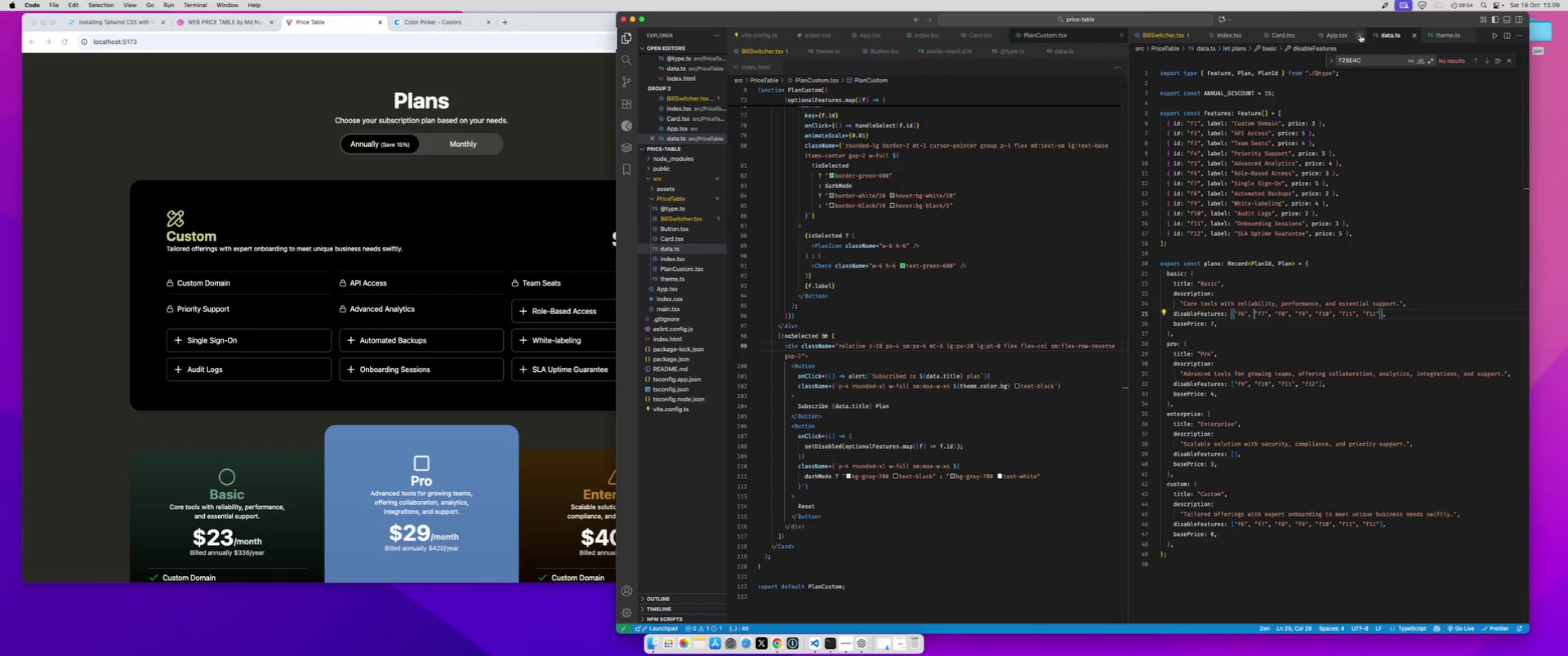 
left_click([1449, 36])
 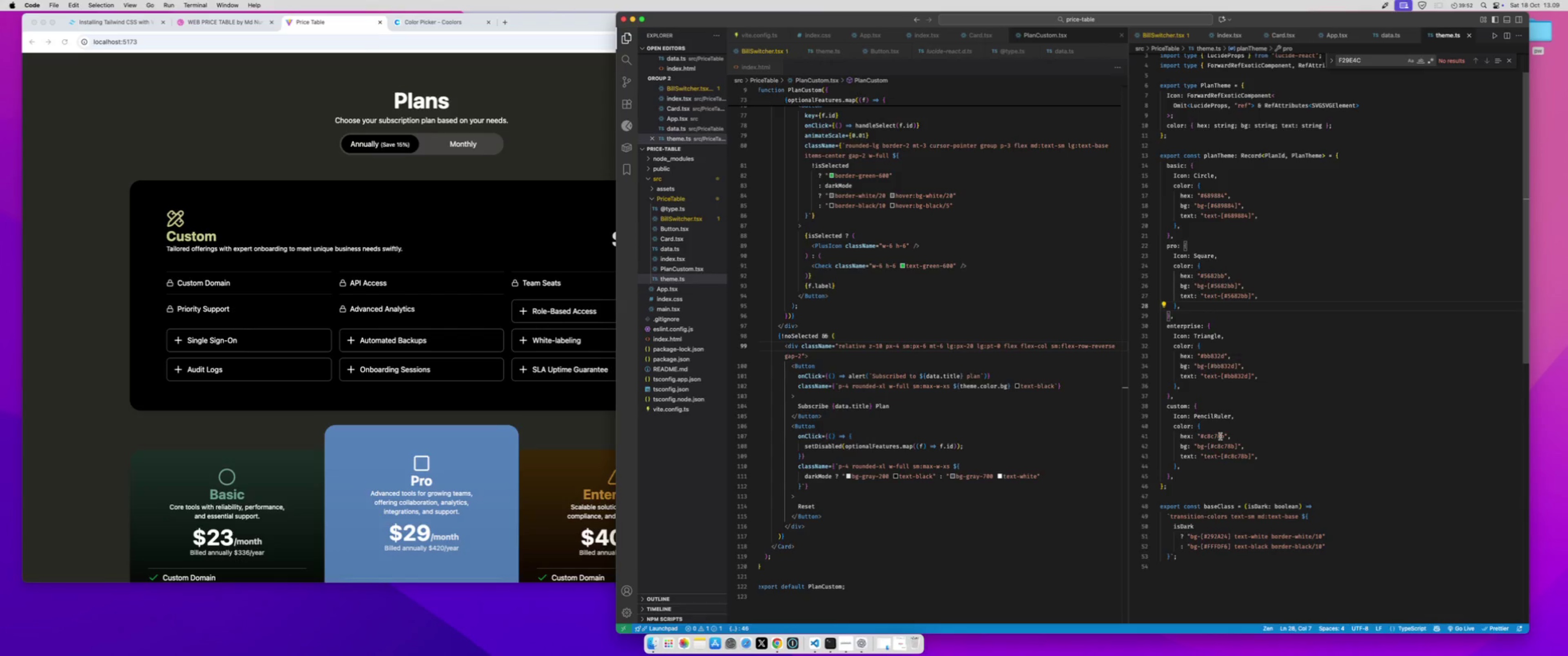 
double_click([1220, 436])
 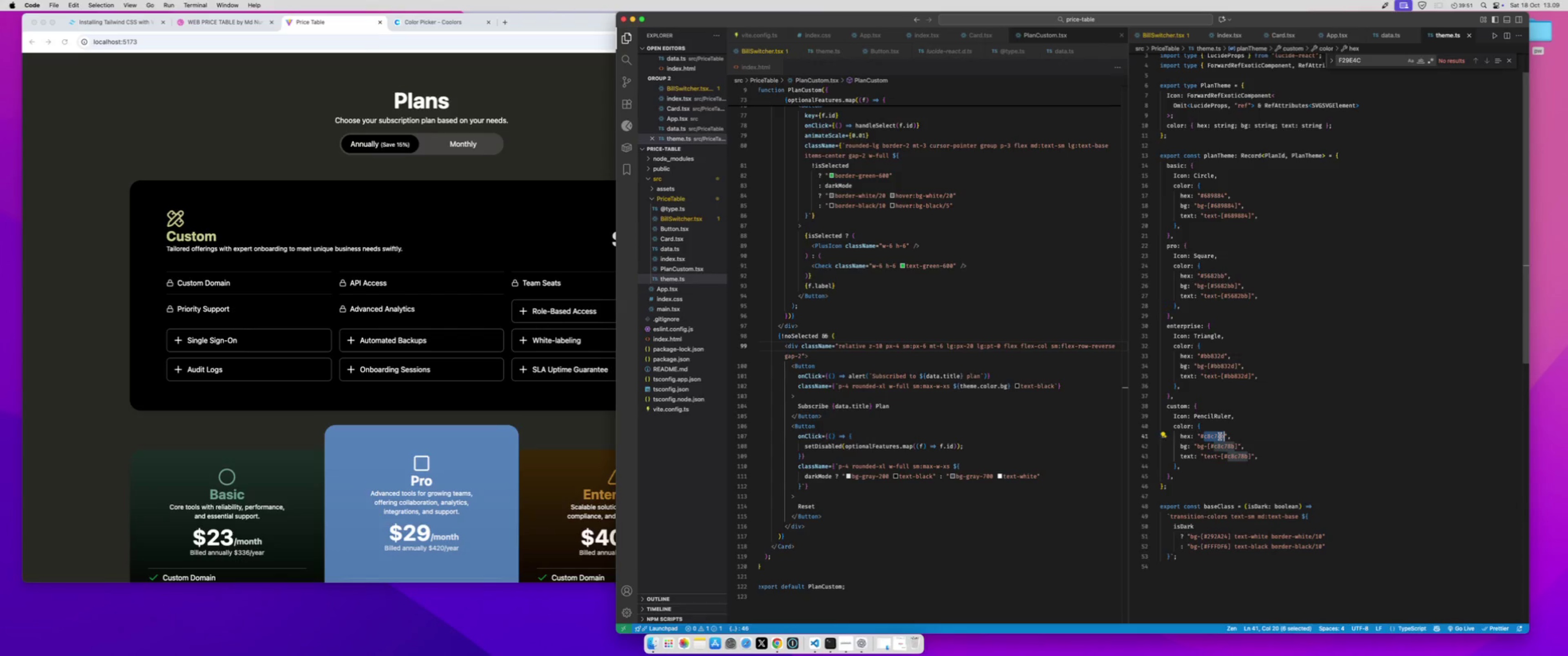 
key(Meta+C)
 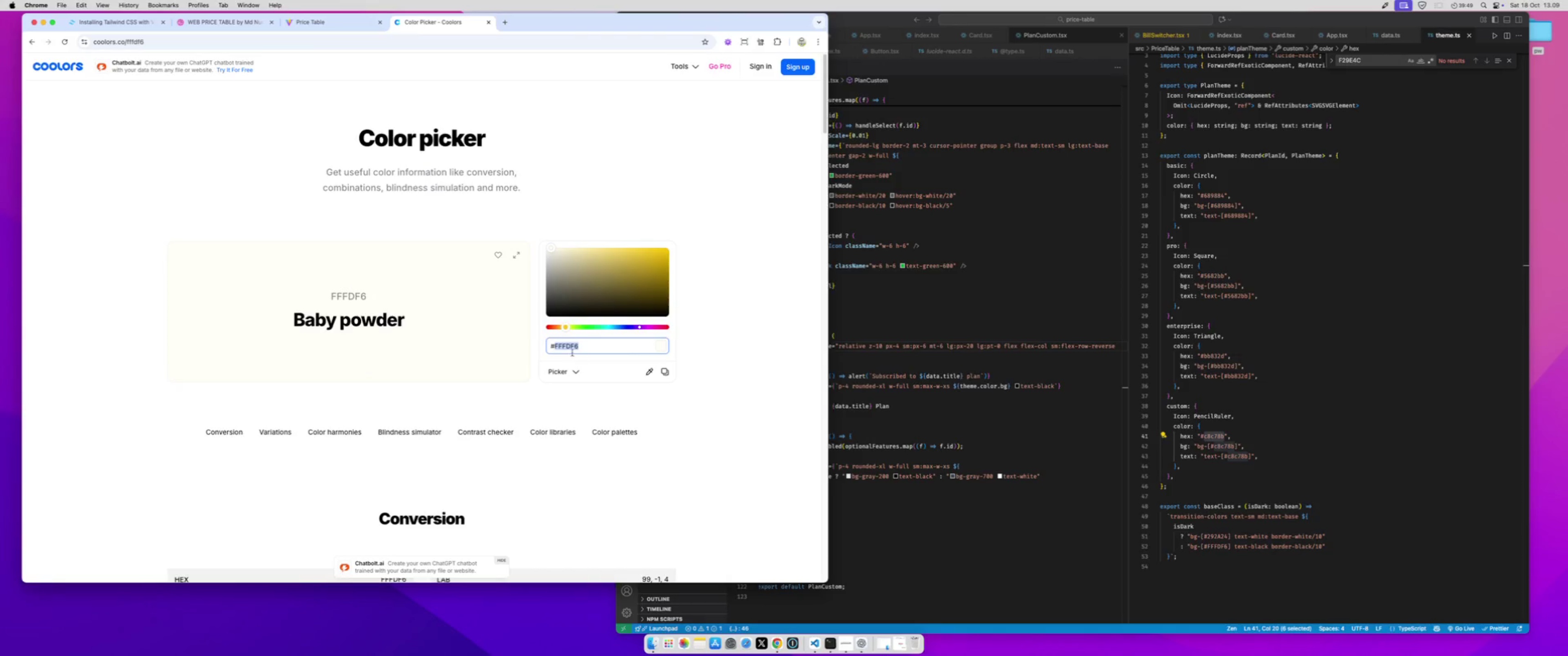 
double_click([572, 348])
 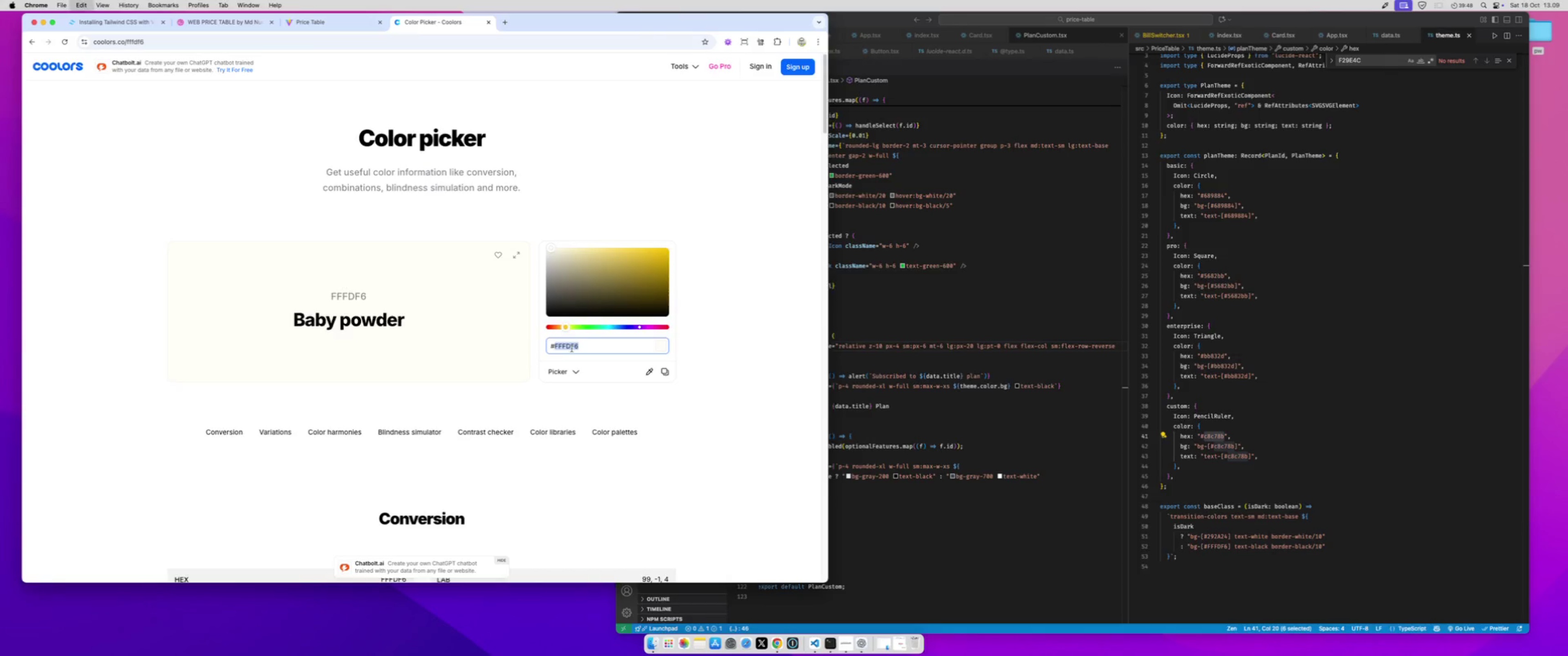 
key(Meta+CommandLeft)
 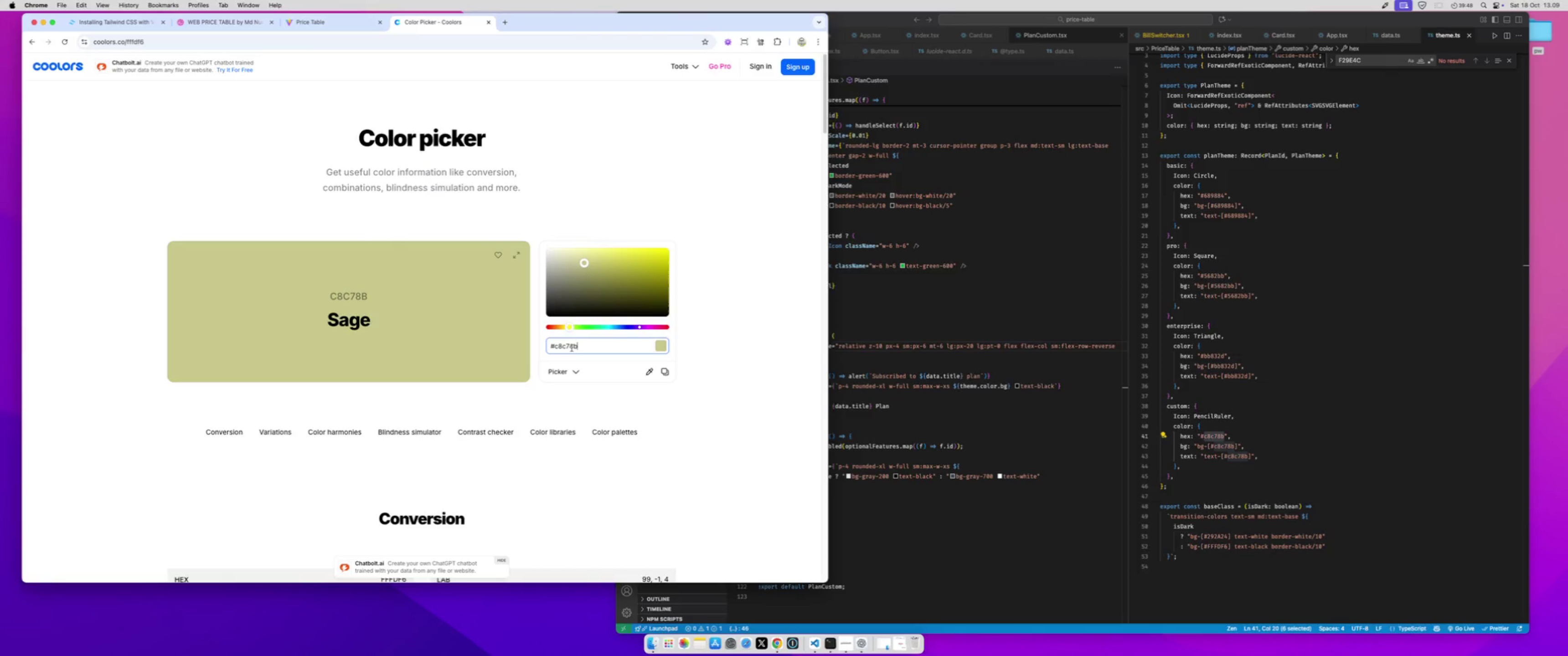 
key(Meta+V)
 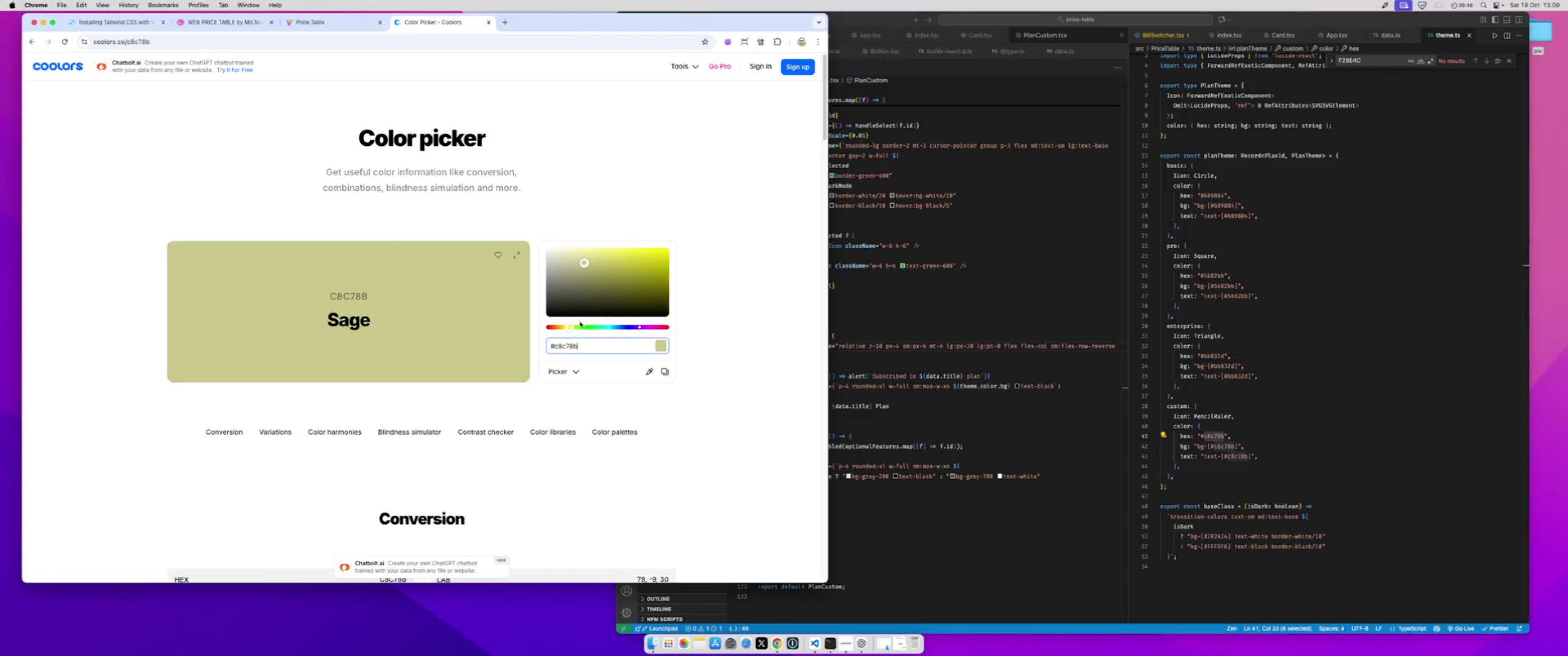 
left_click_drag(start_coordinate=[578, 326], to_coordinate=[608, 325])
 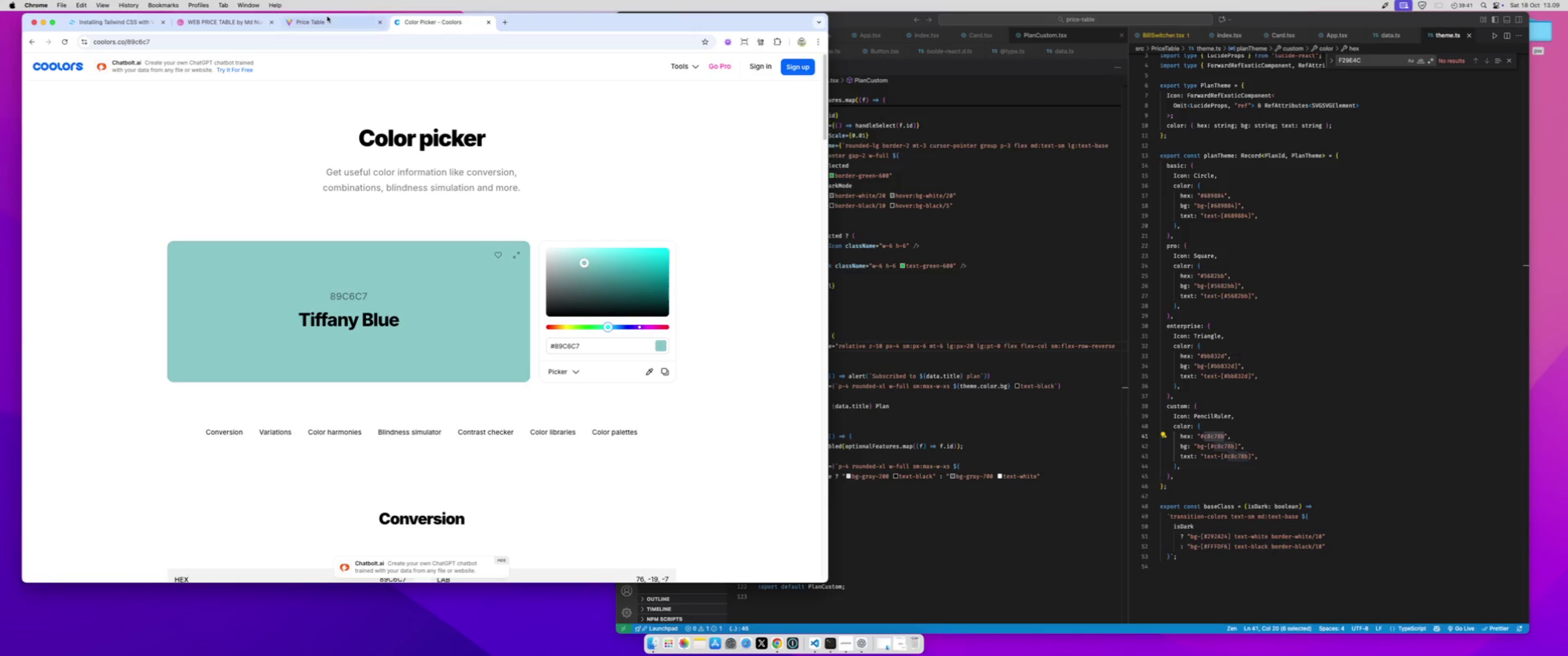 
left_click([325, 19])
 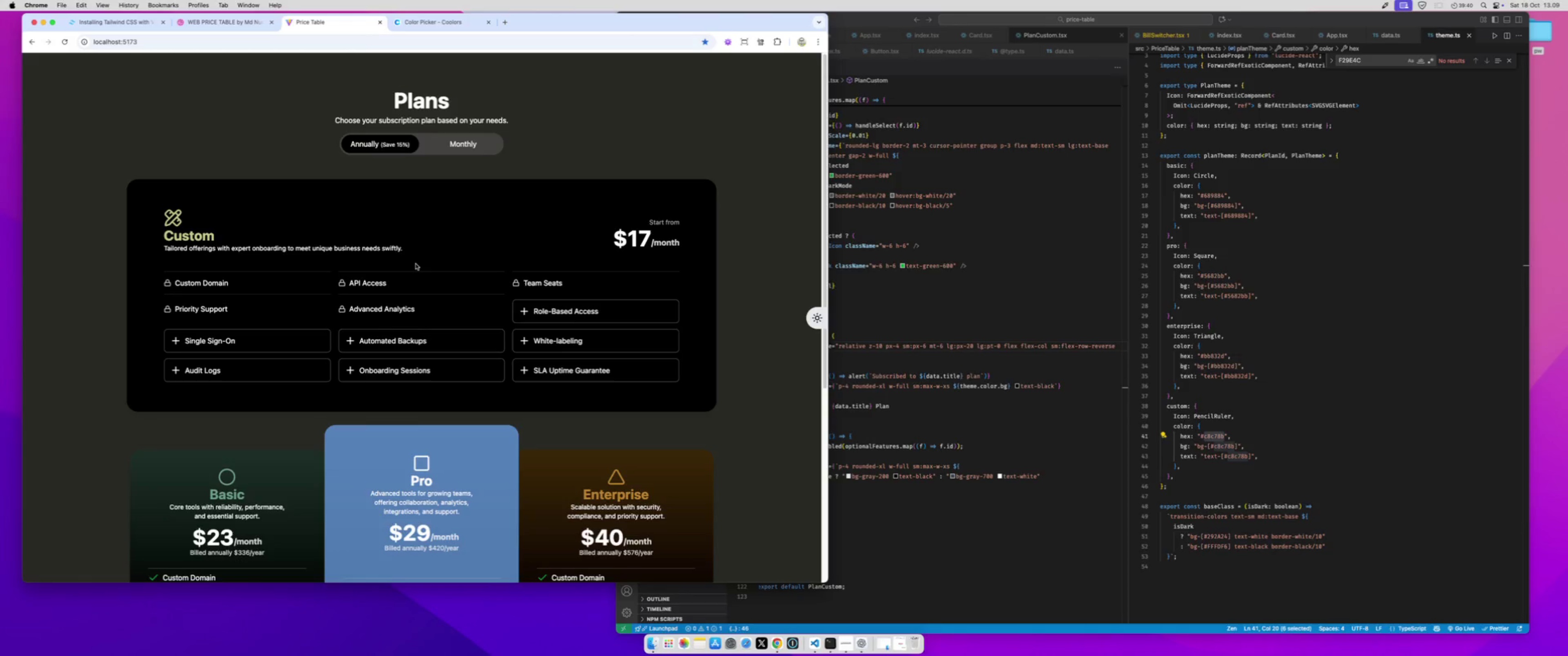 
scroll: coordinate [417, 261], scroll_direction: down, amount: 4.0
 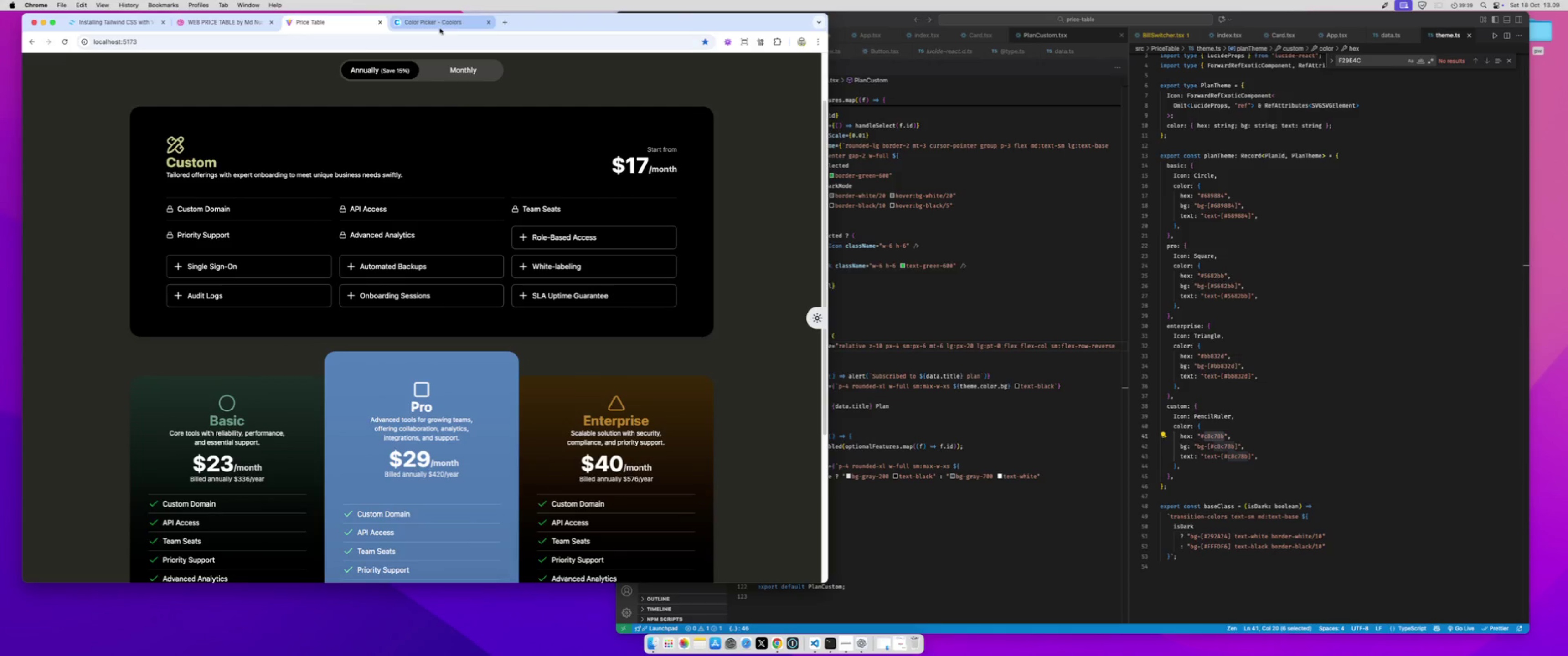 
left_click([438, 24])
 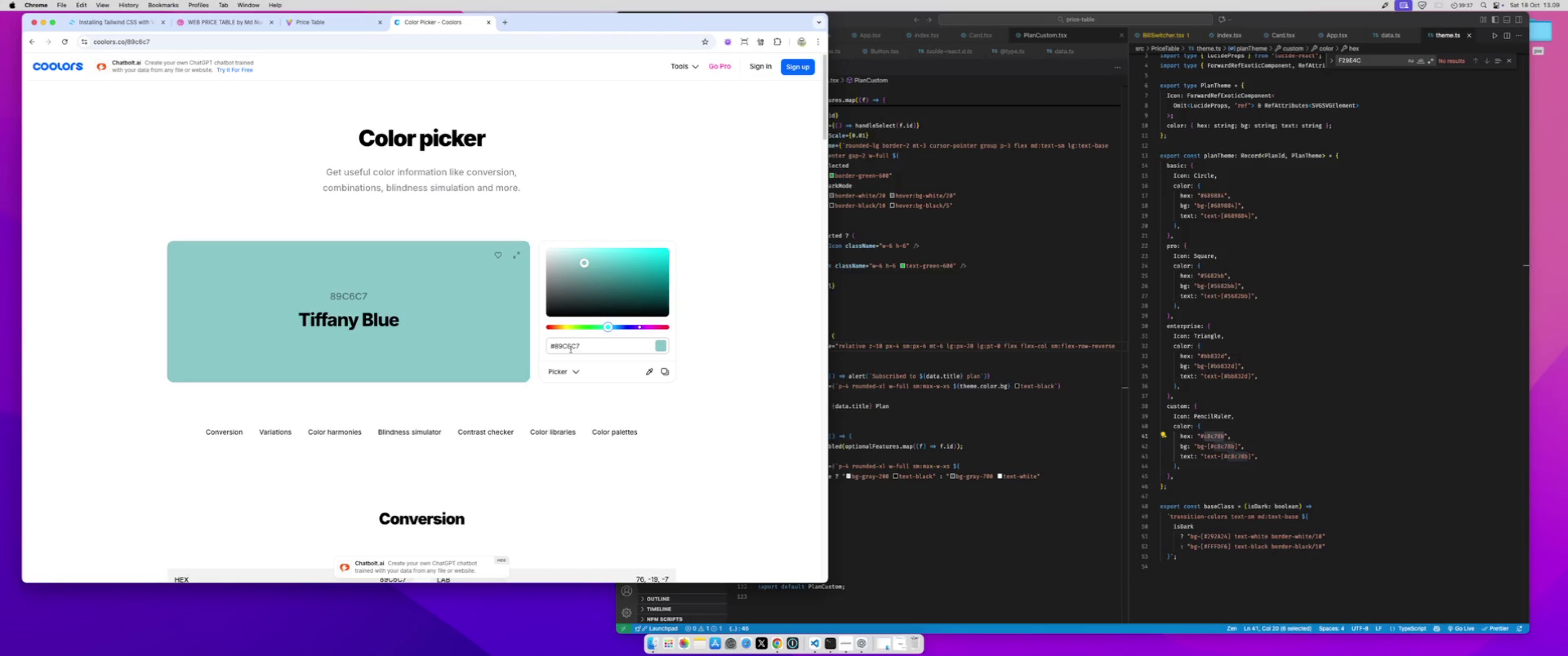 
double_click([570, 349])
 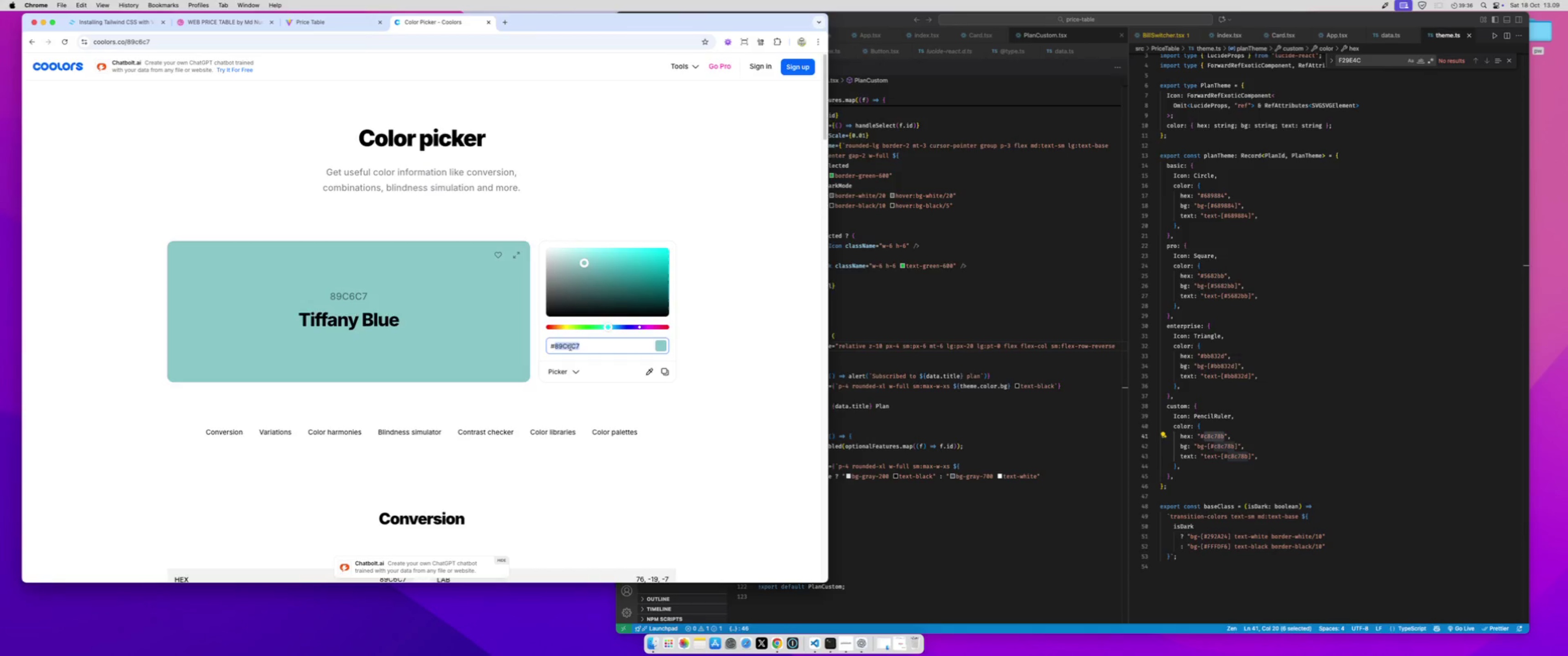 
key(Meta+CommandLeft)
 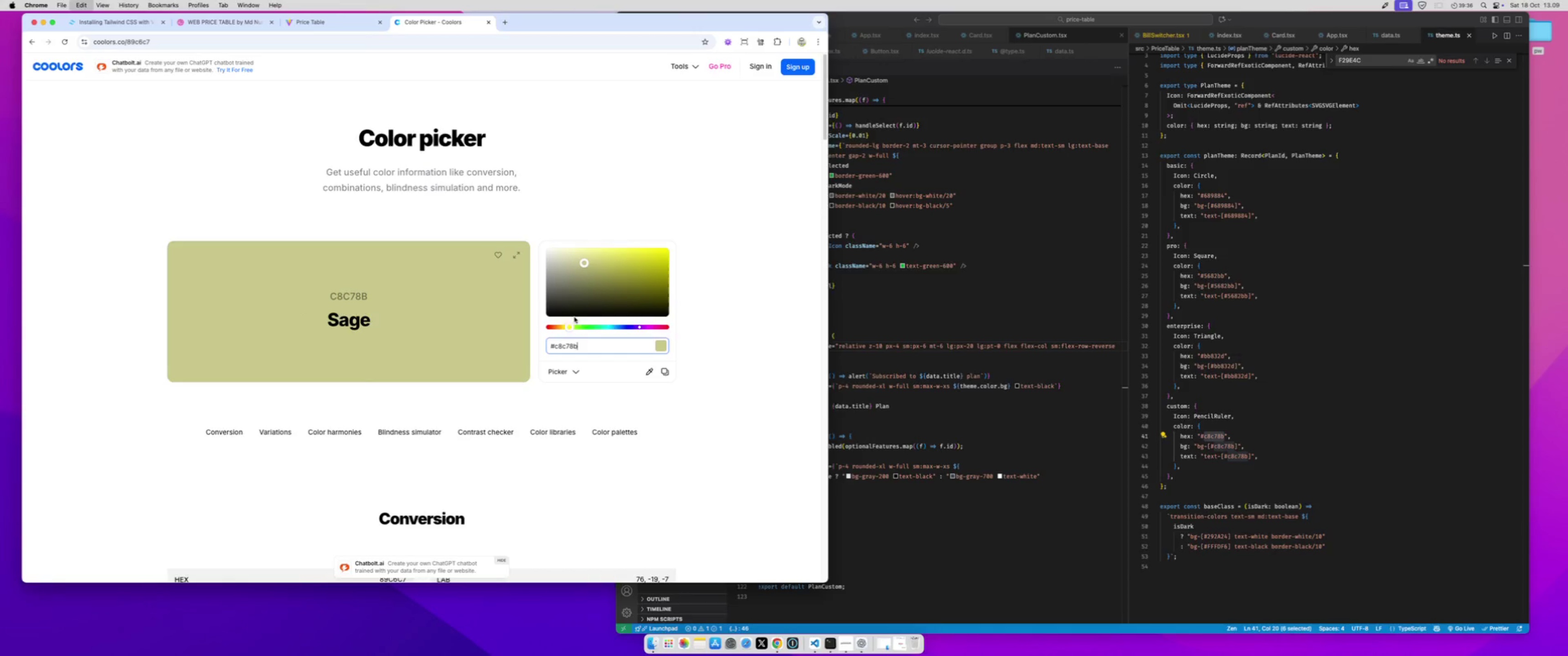 
key(Meta+V)
 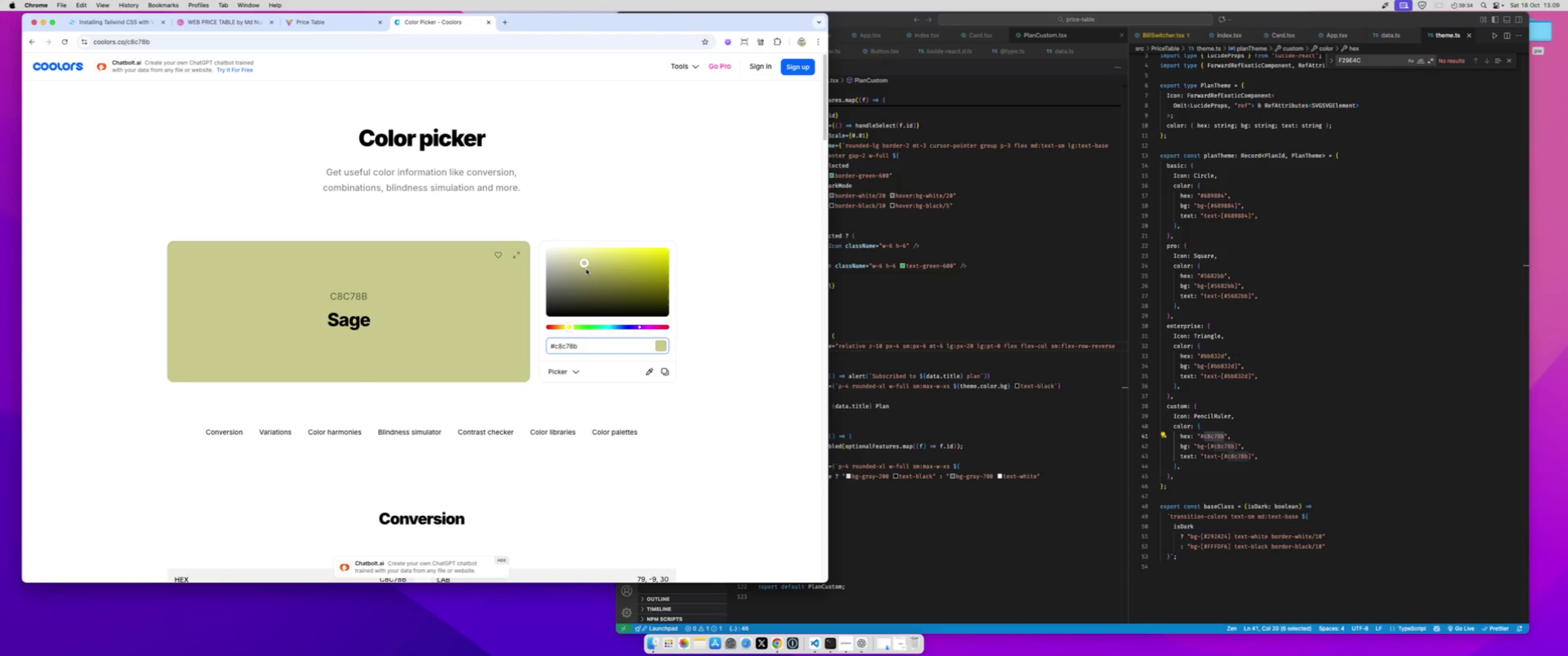 
left_click([586, 270])
 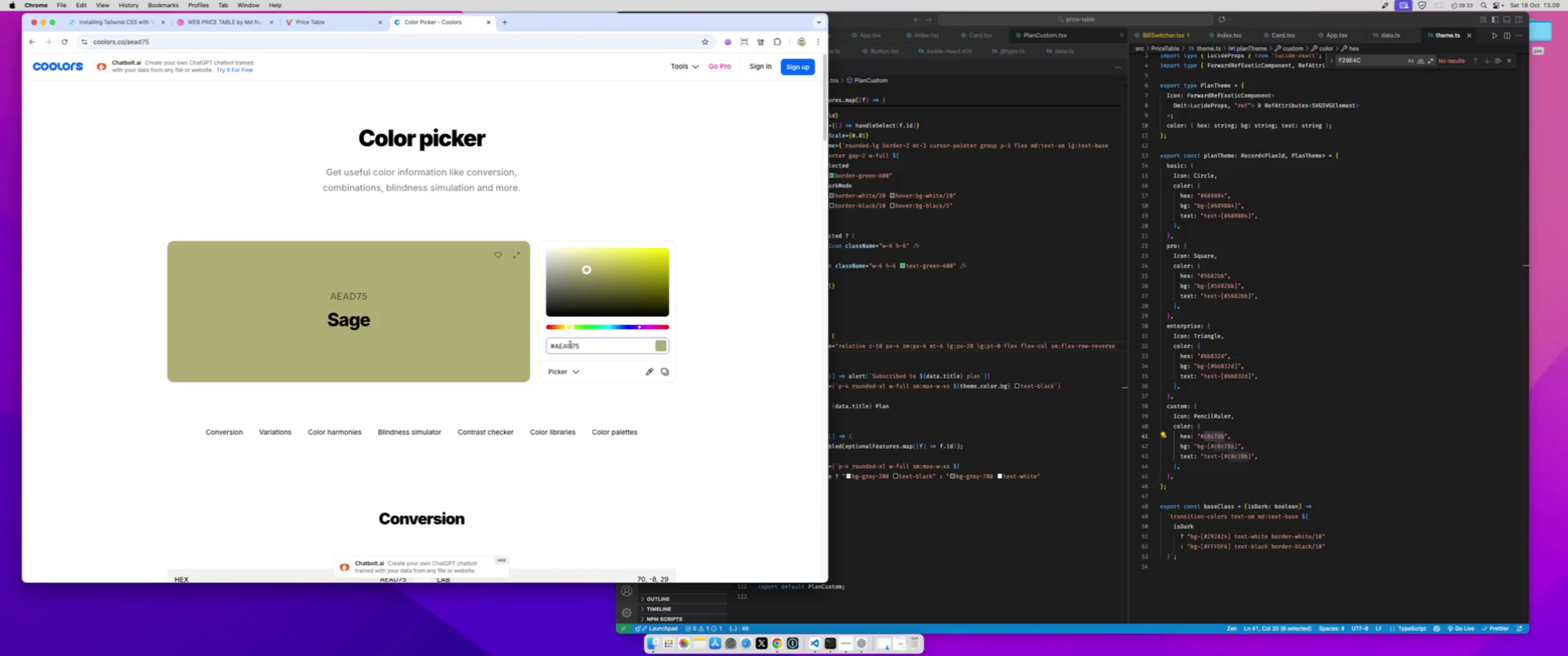 
double_click([570, 344])
 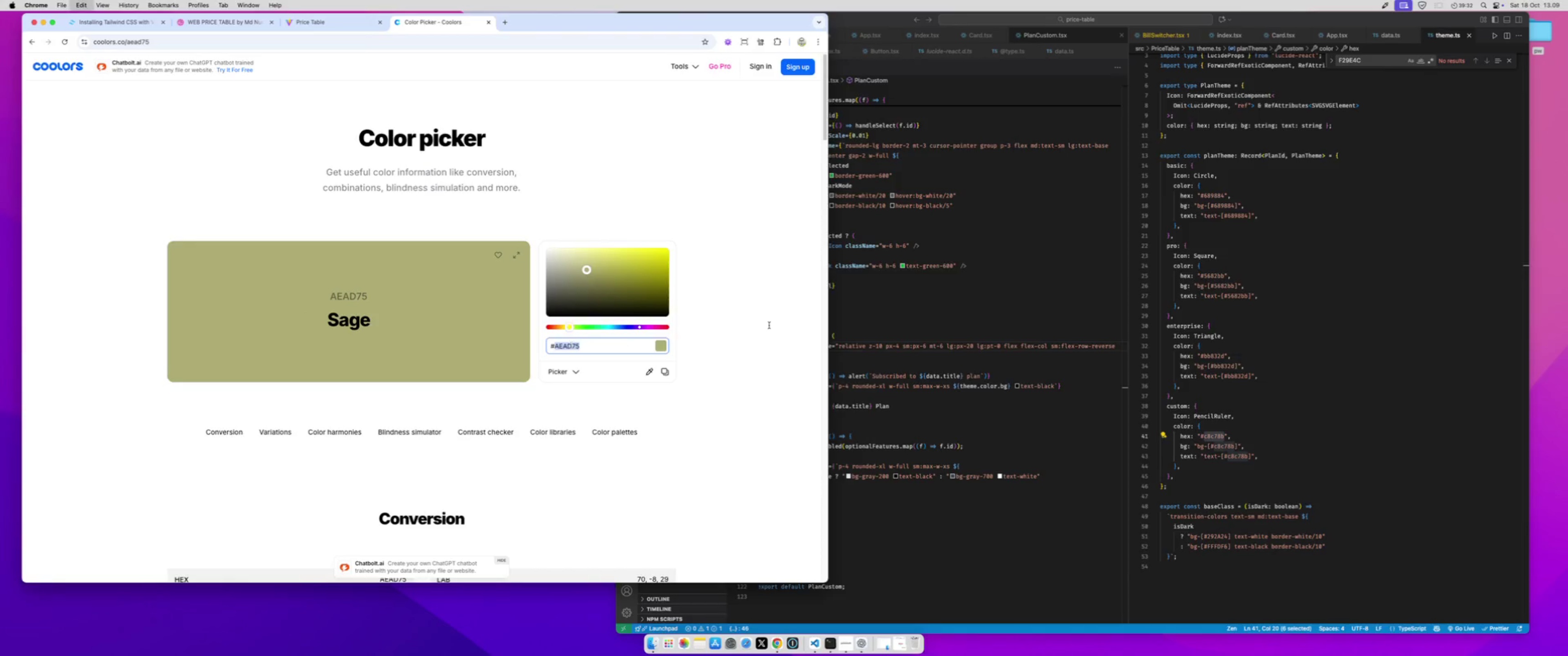 
key(Meta+CommandLeft)
 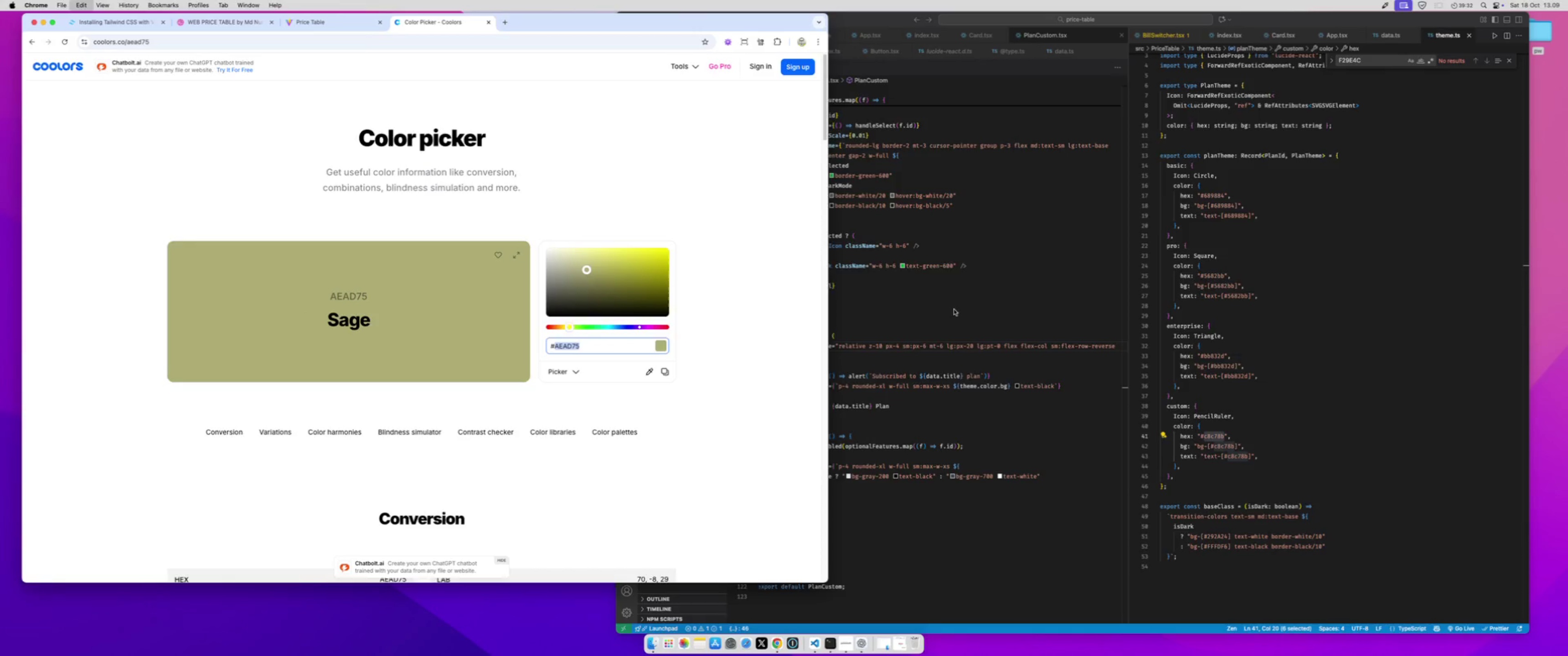 
key(Meta+C)
 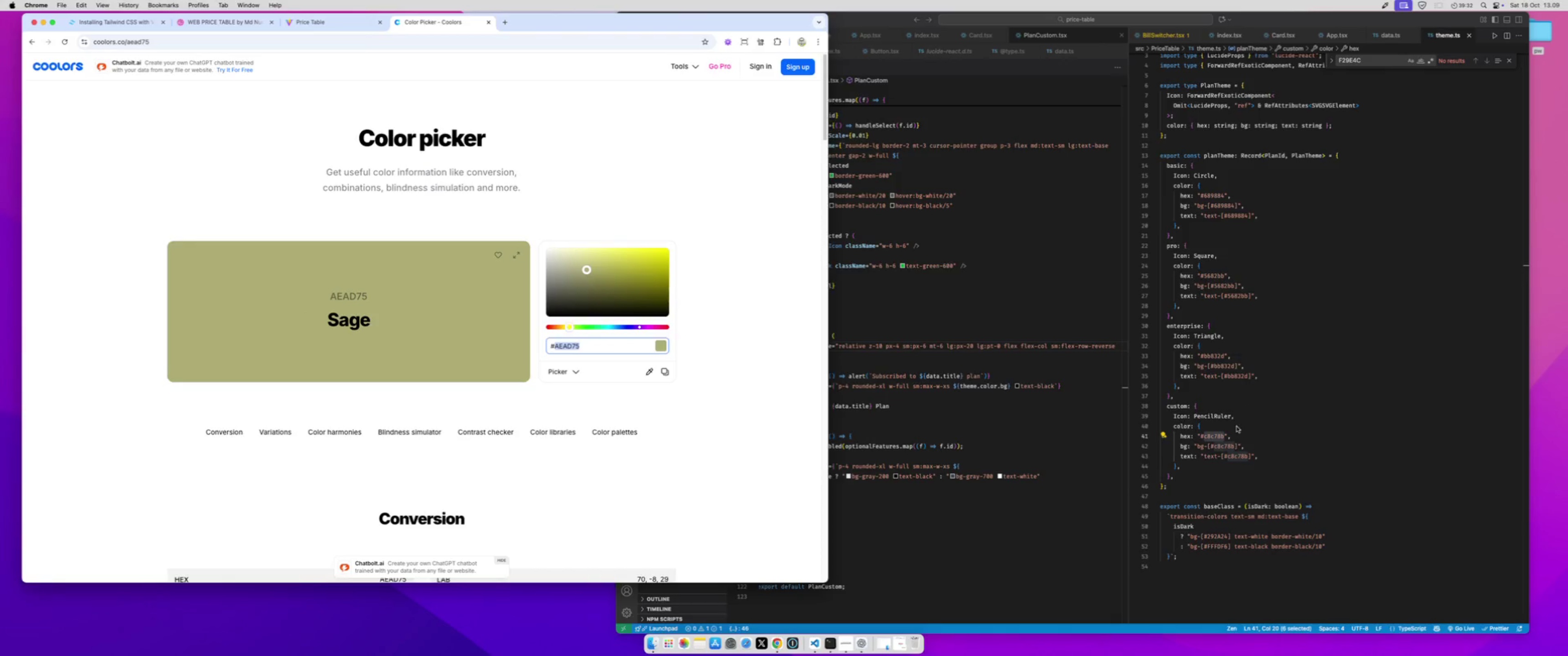 
left_click([1236, 428])
 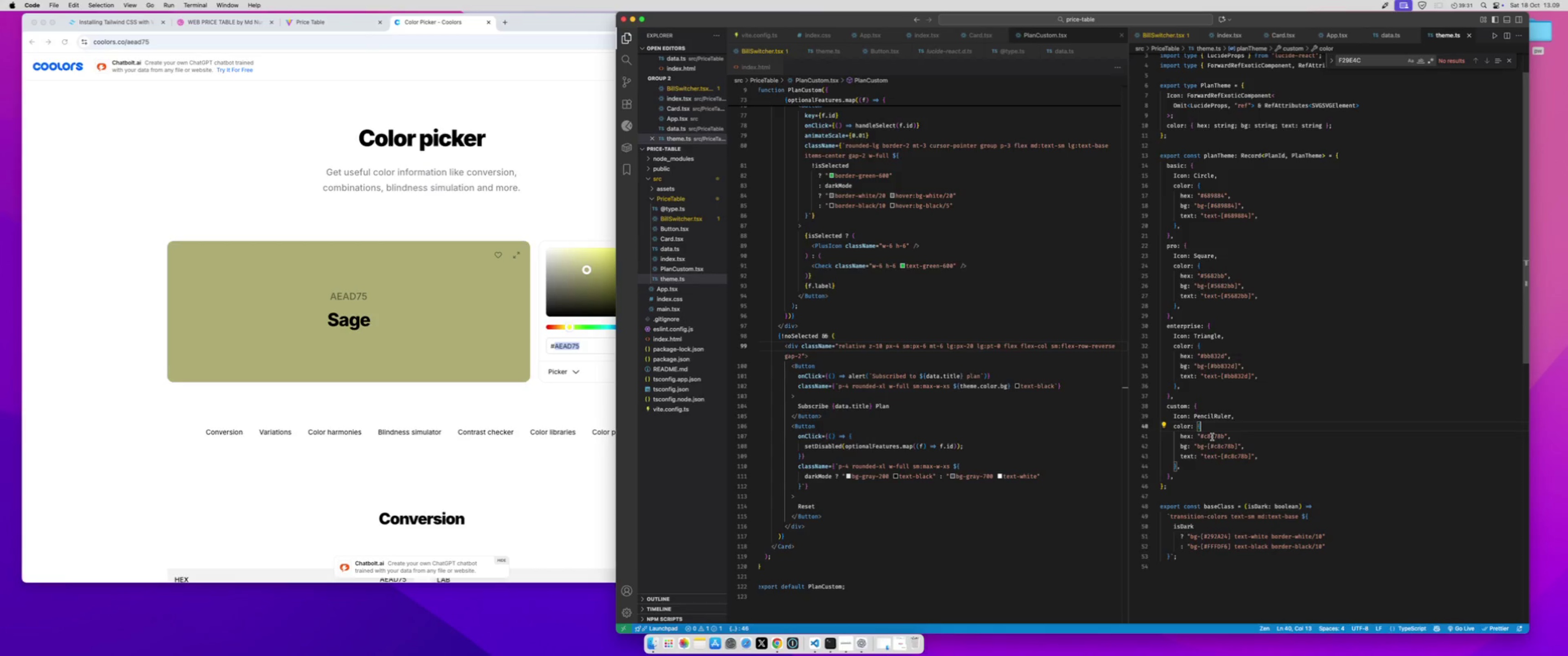 
left_click([1212, 437])
 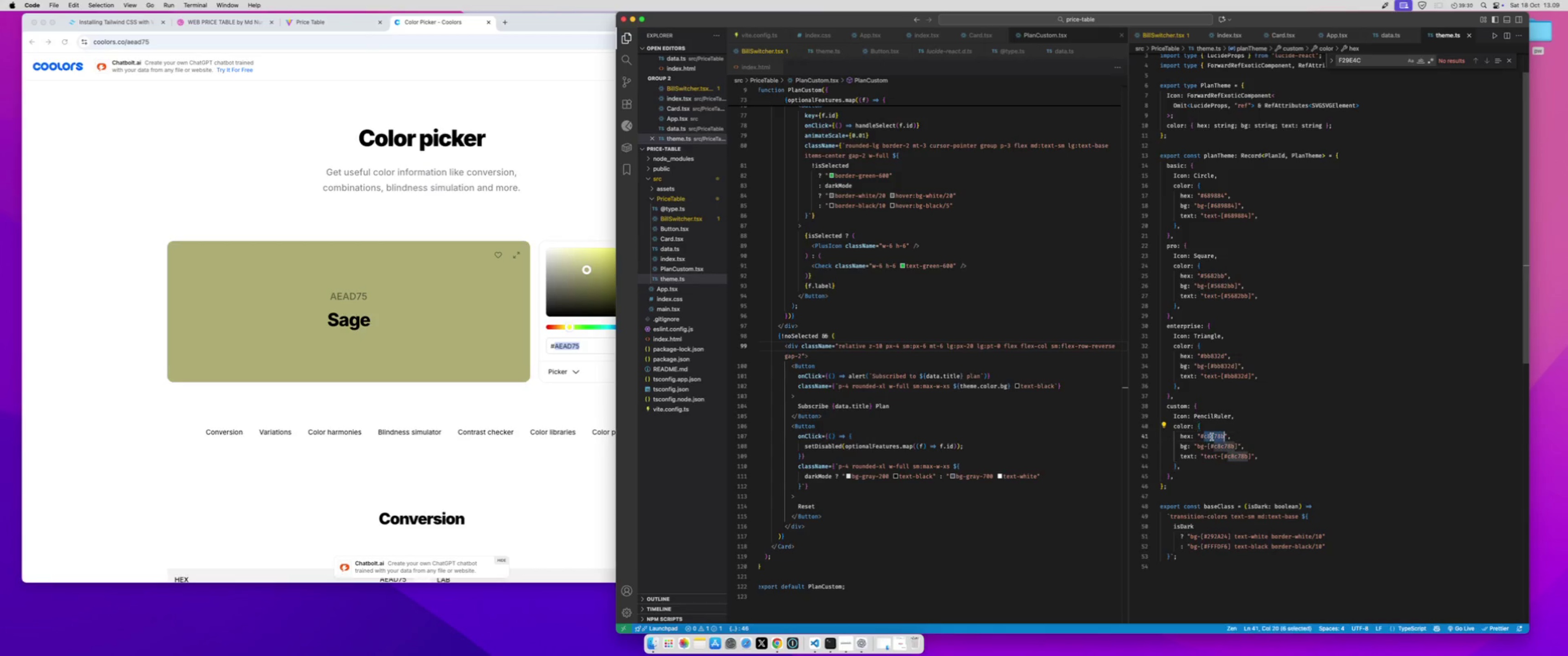 
key(Meta+D)
 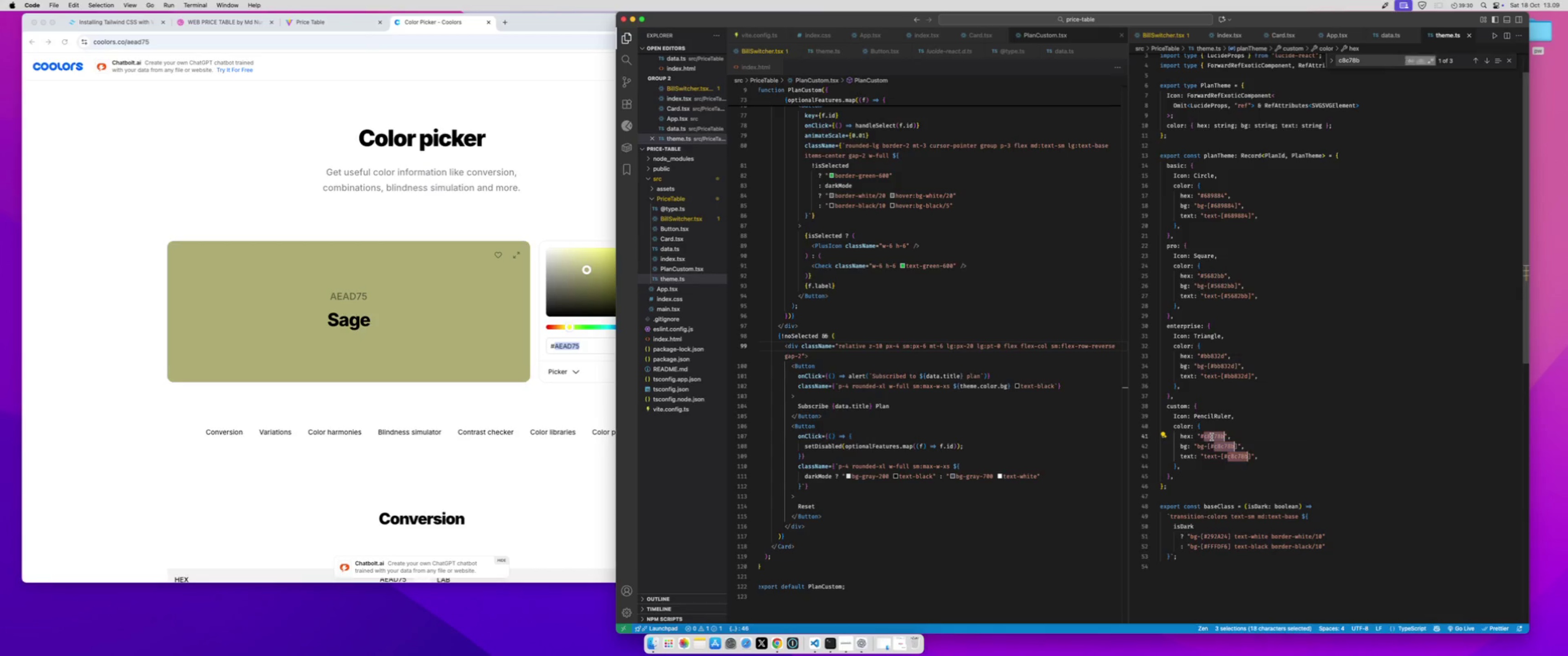 
key(Meta+D)
 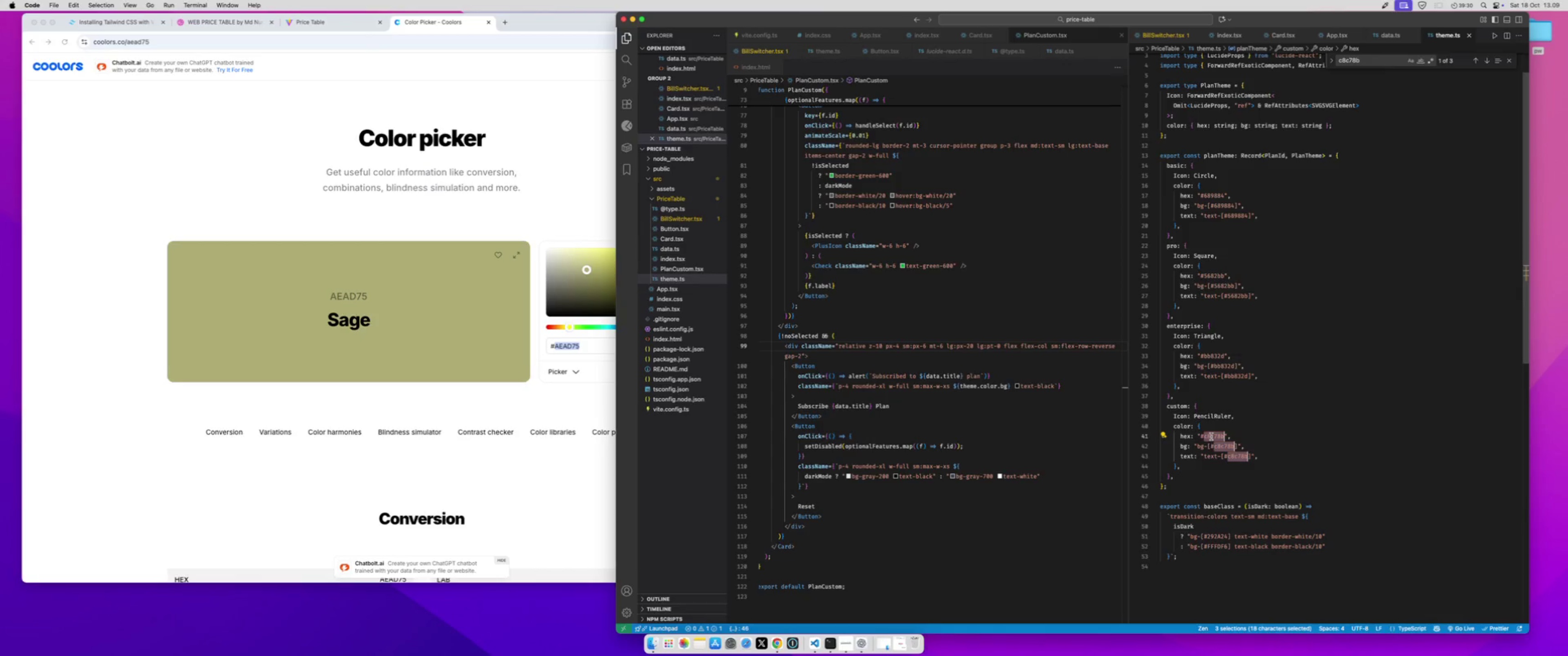 
key(Alt+OptionLeft)
 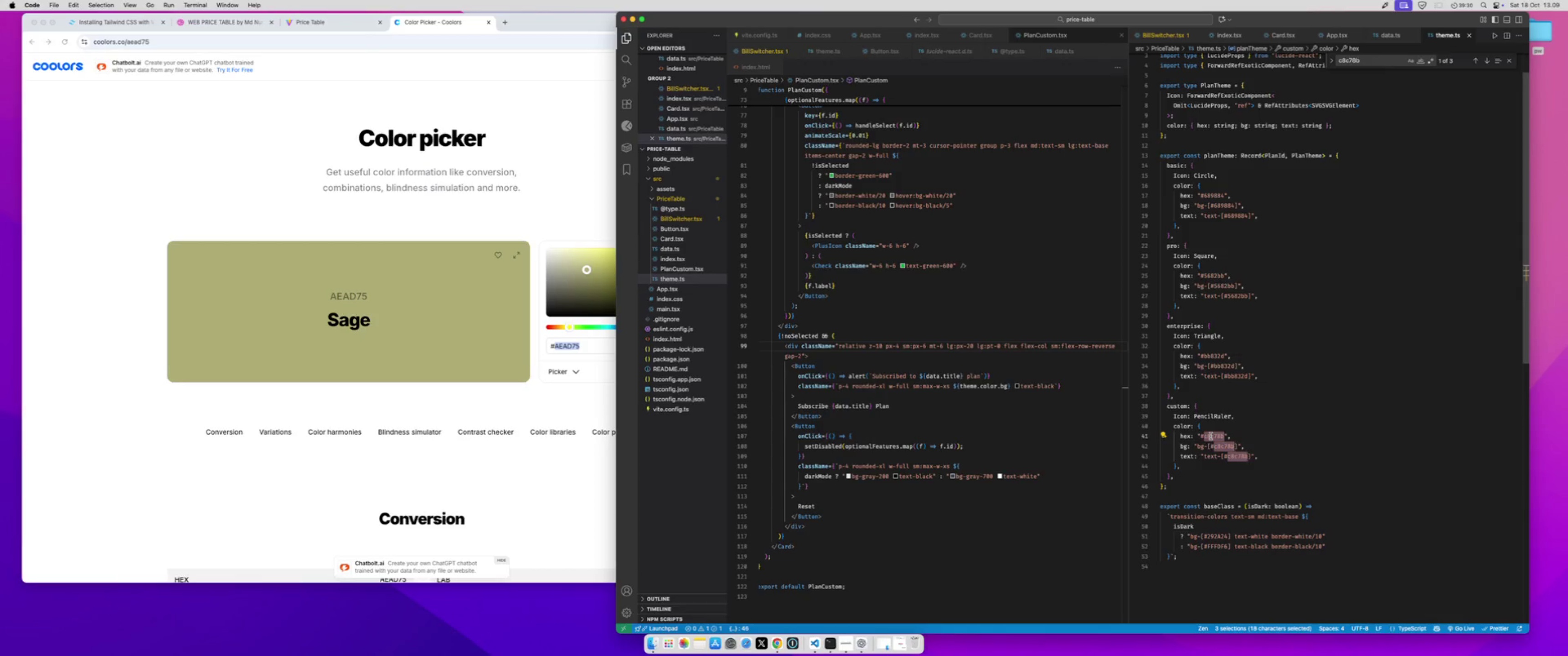 
key(Alt+Meta+CommandLeft)
 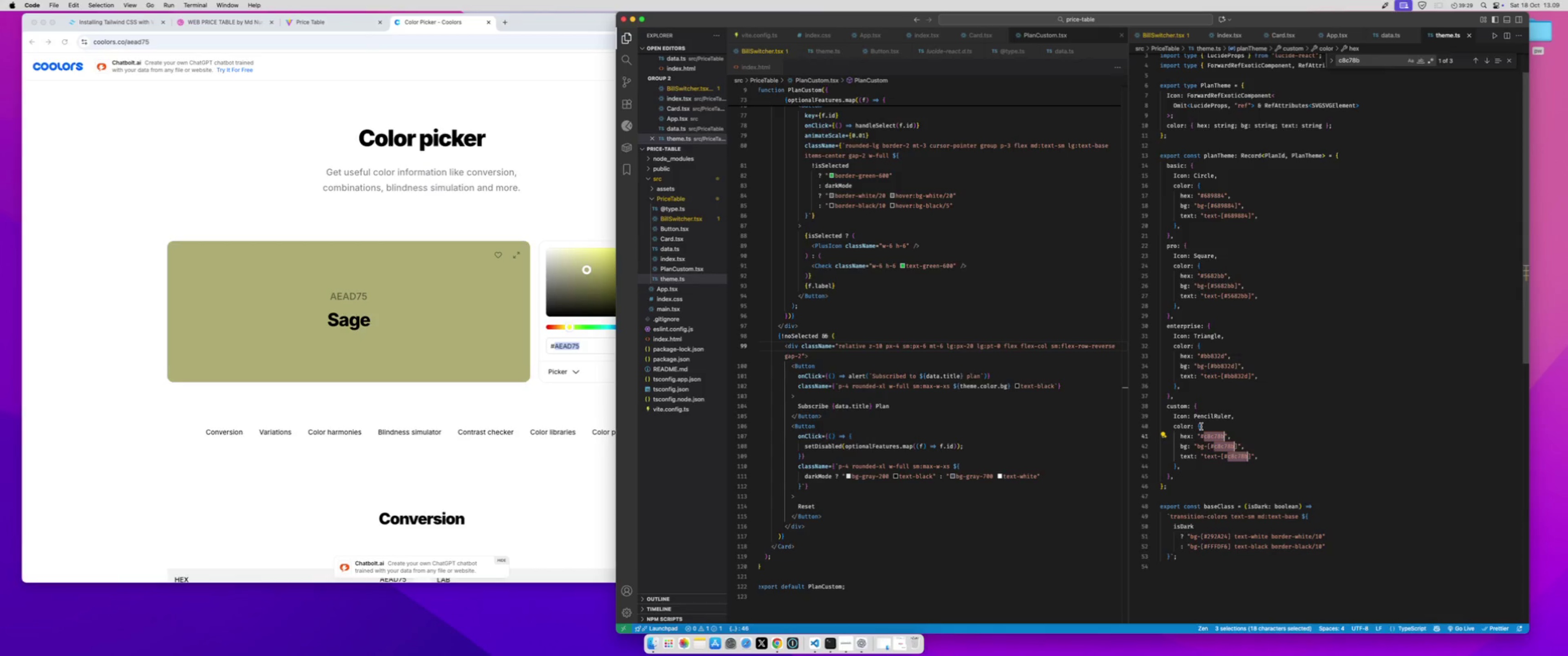 
key(Meta+V)
 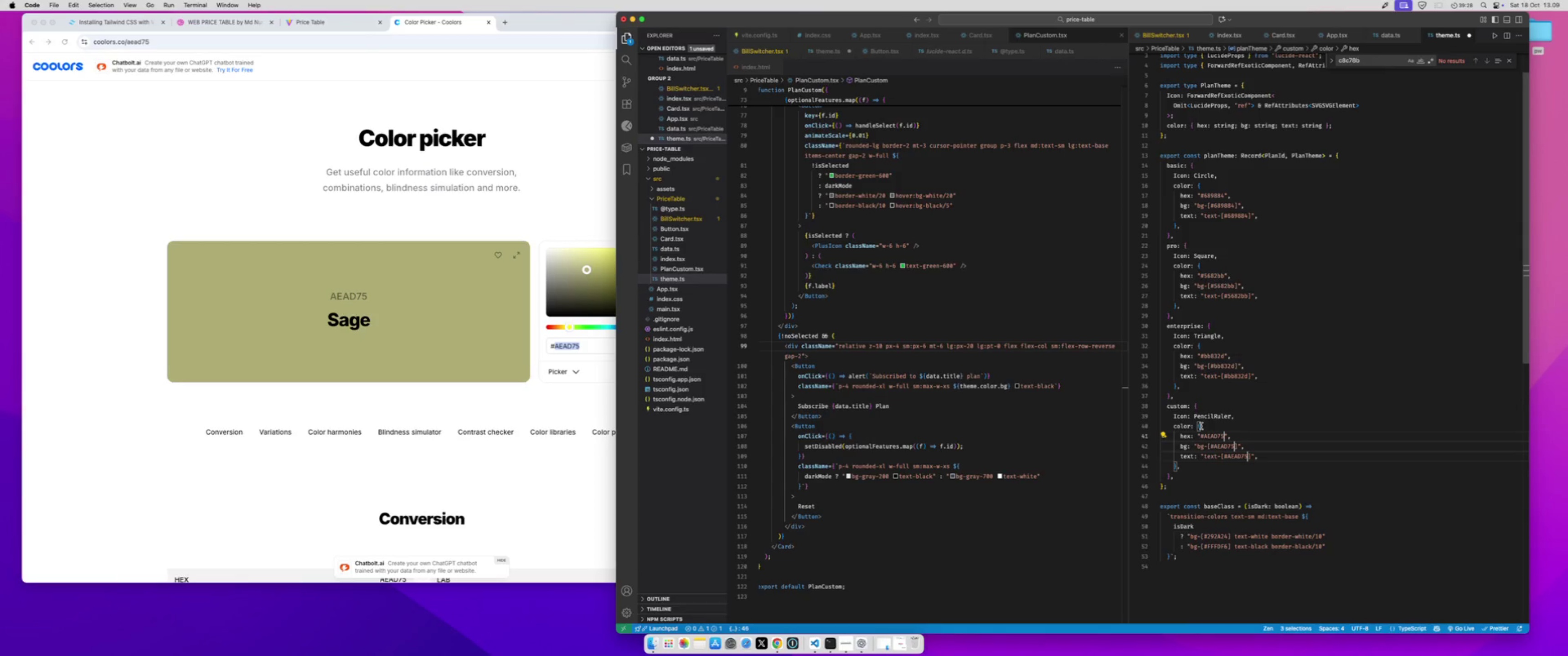 
key(Meta+CommandLeft)
 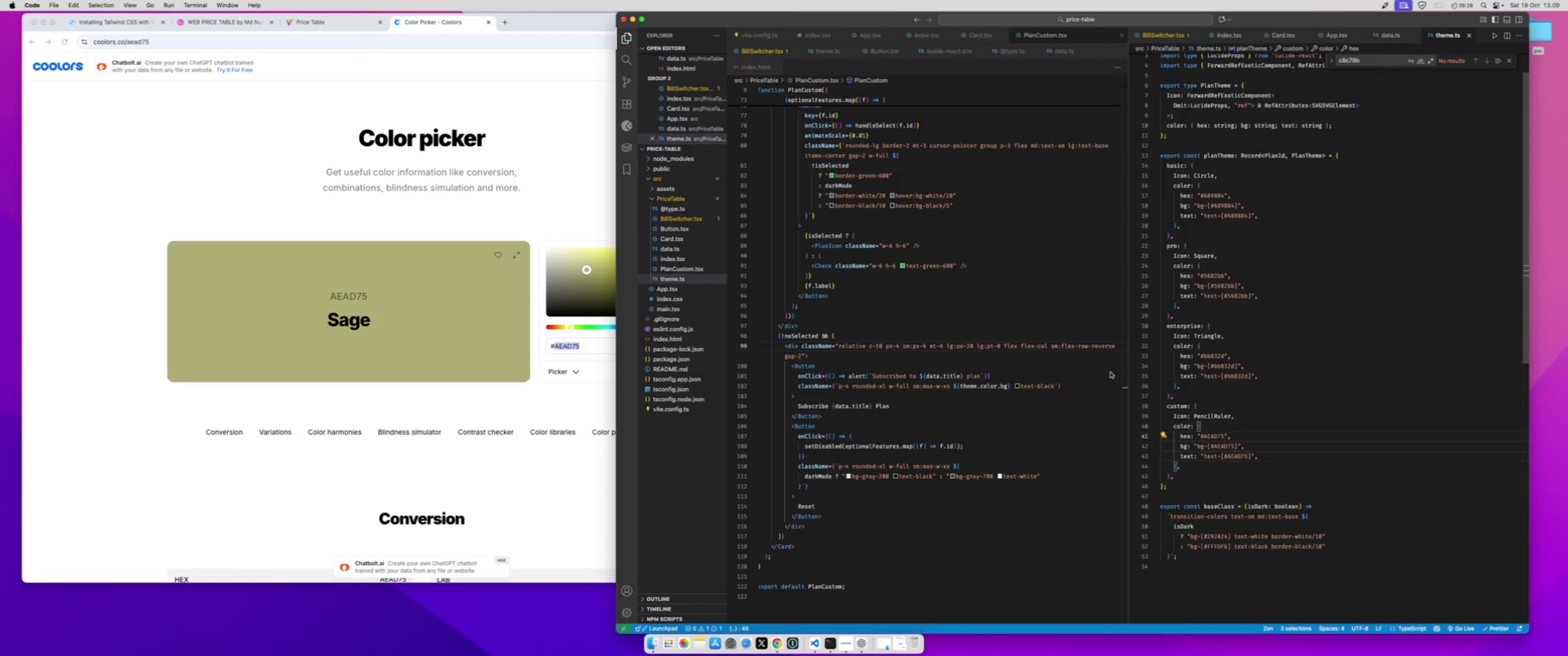 
key(Meta+S)
 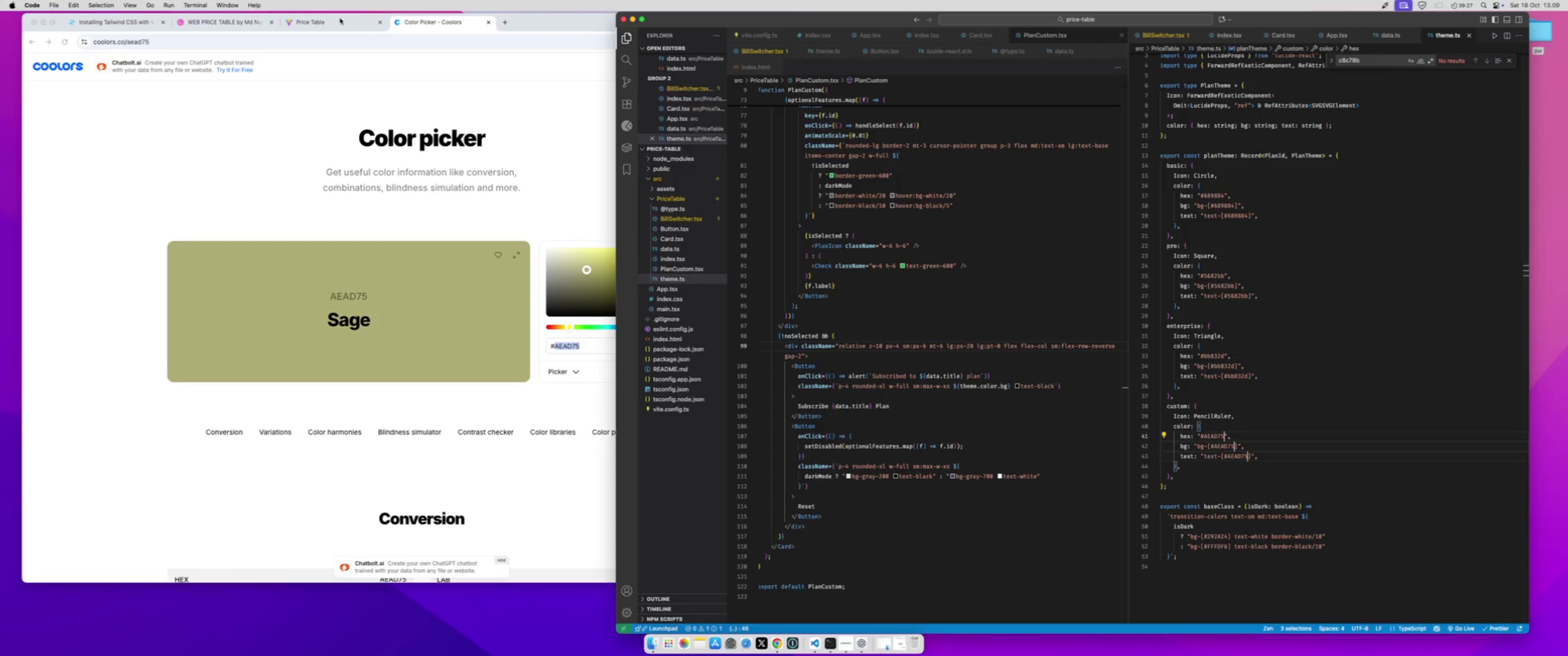 
left_click([340, 19])
 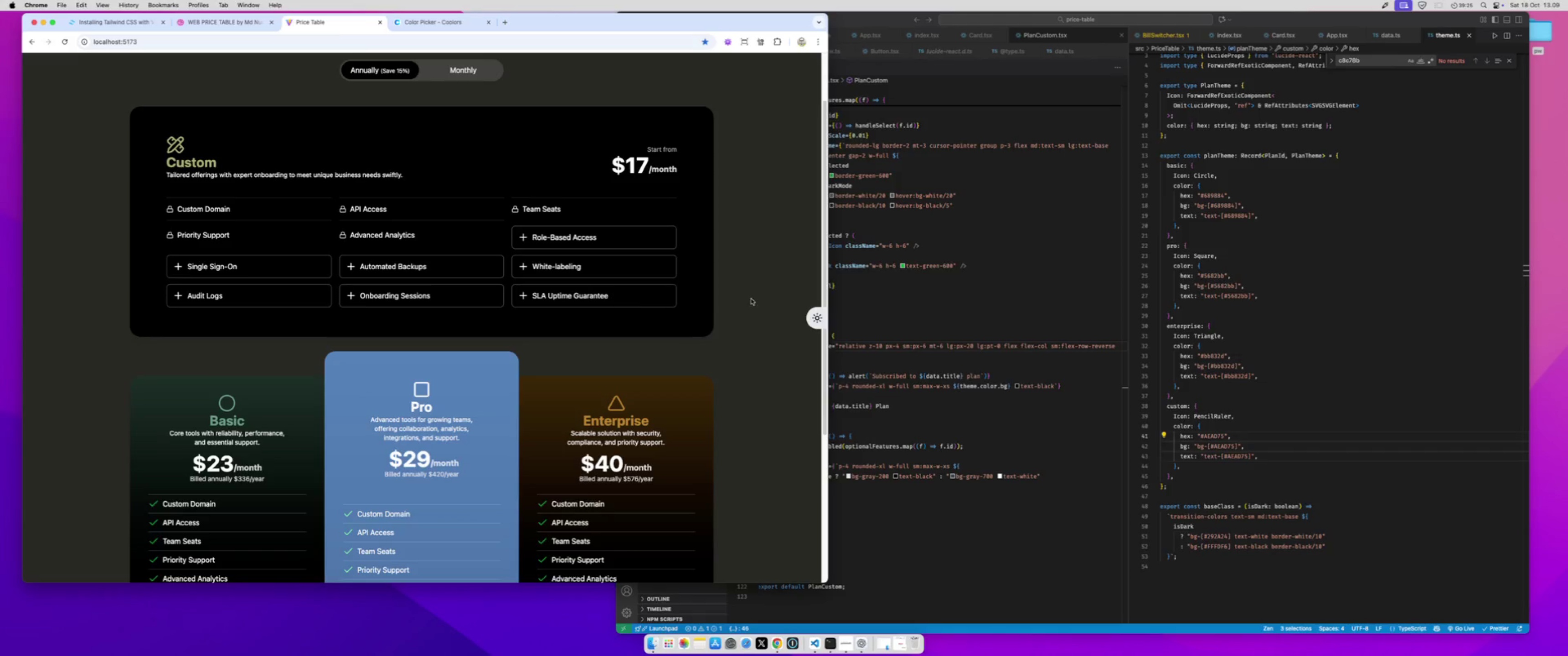 
left_click([589, 303])
 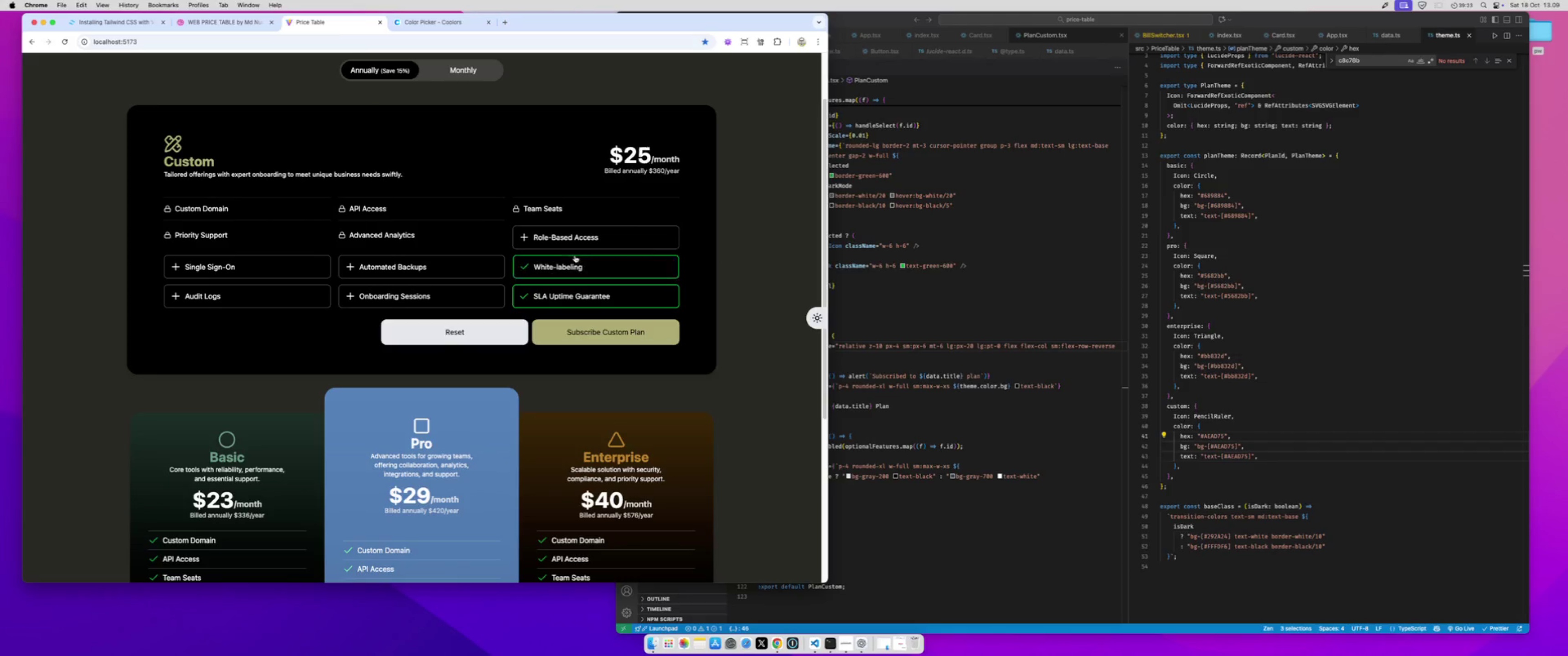 
double_click([577, 232])
 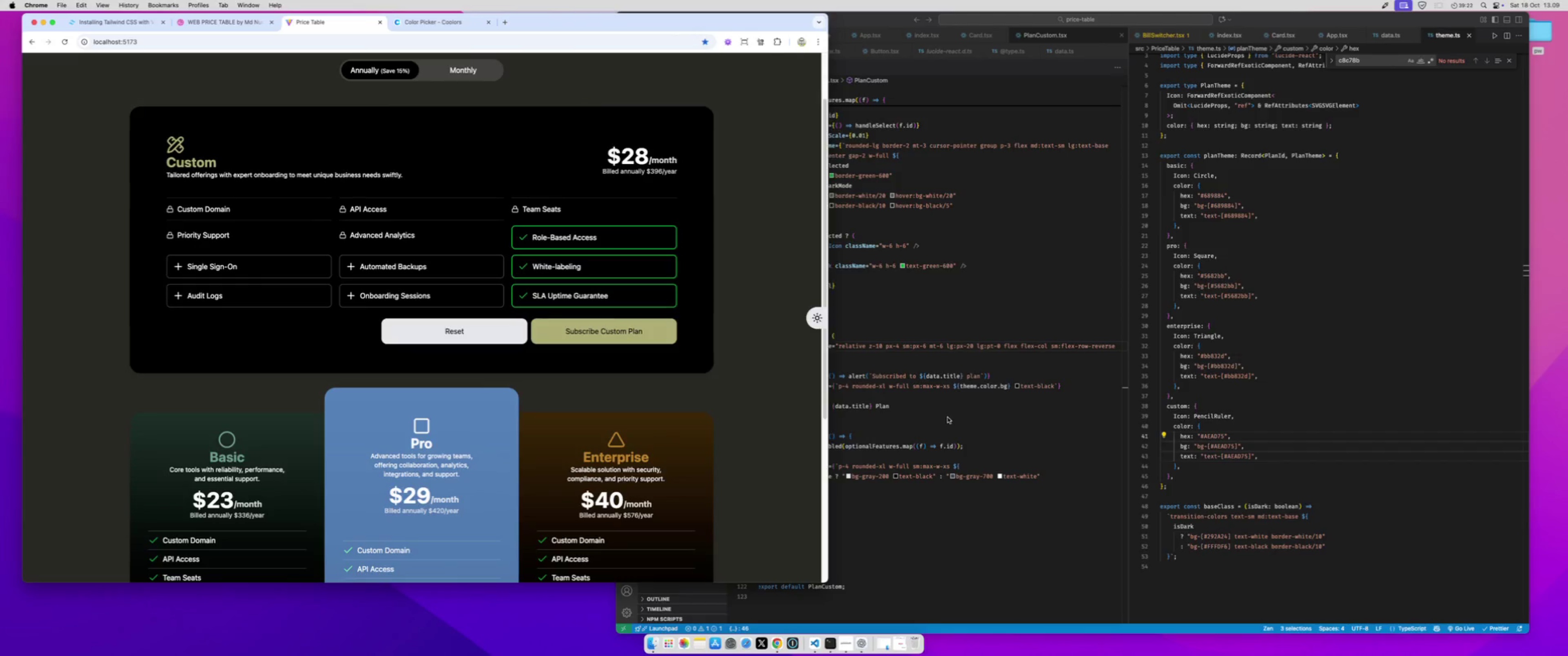 
left_click([948, 417])
 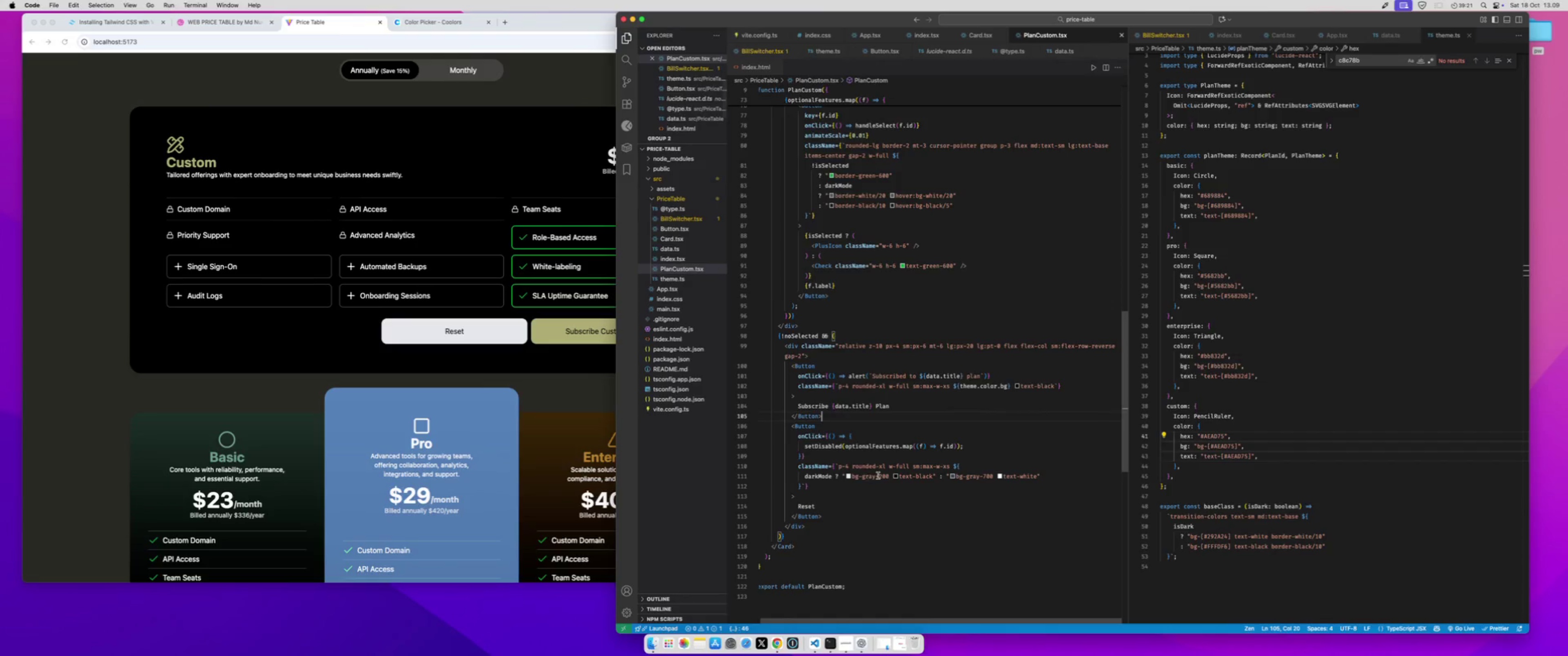 
left_click_drag(start_coordinate=[878, 476], to_coordinate=[882, 476])
 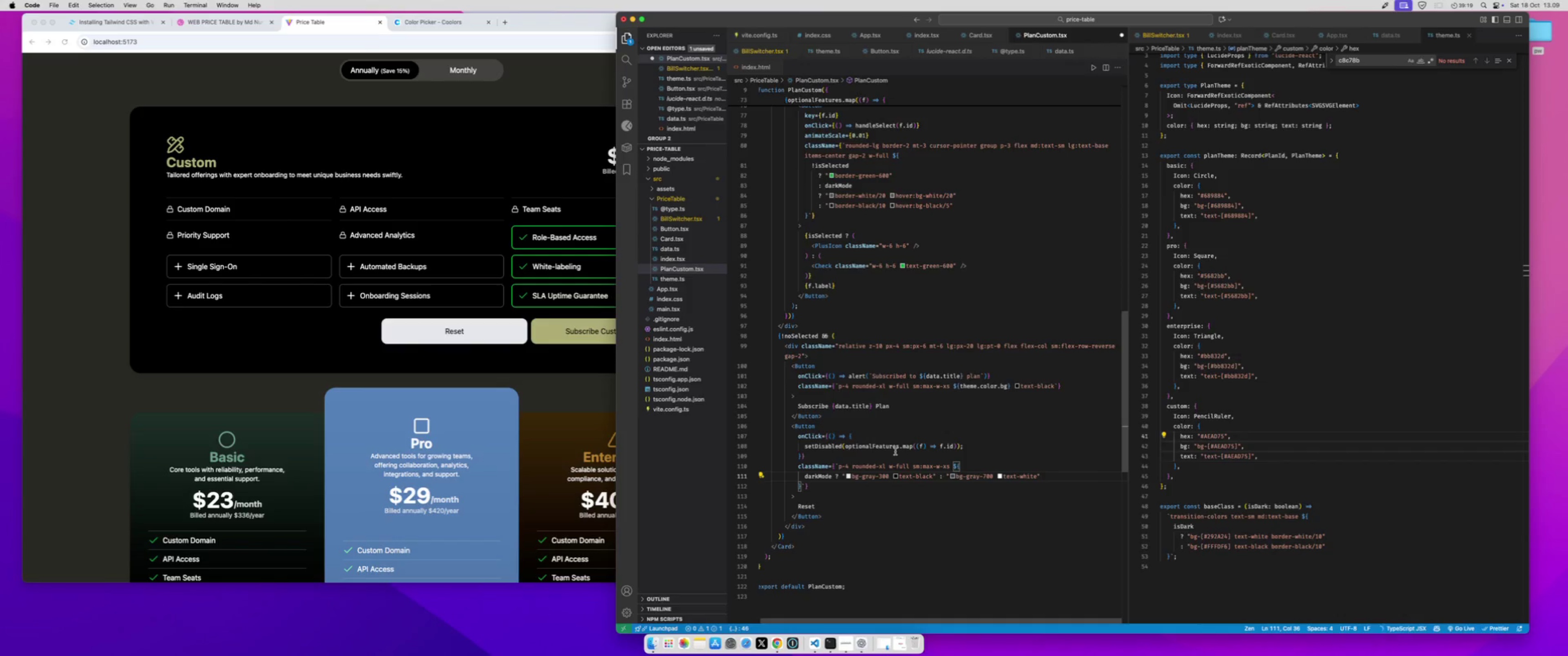 
key(3)
 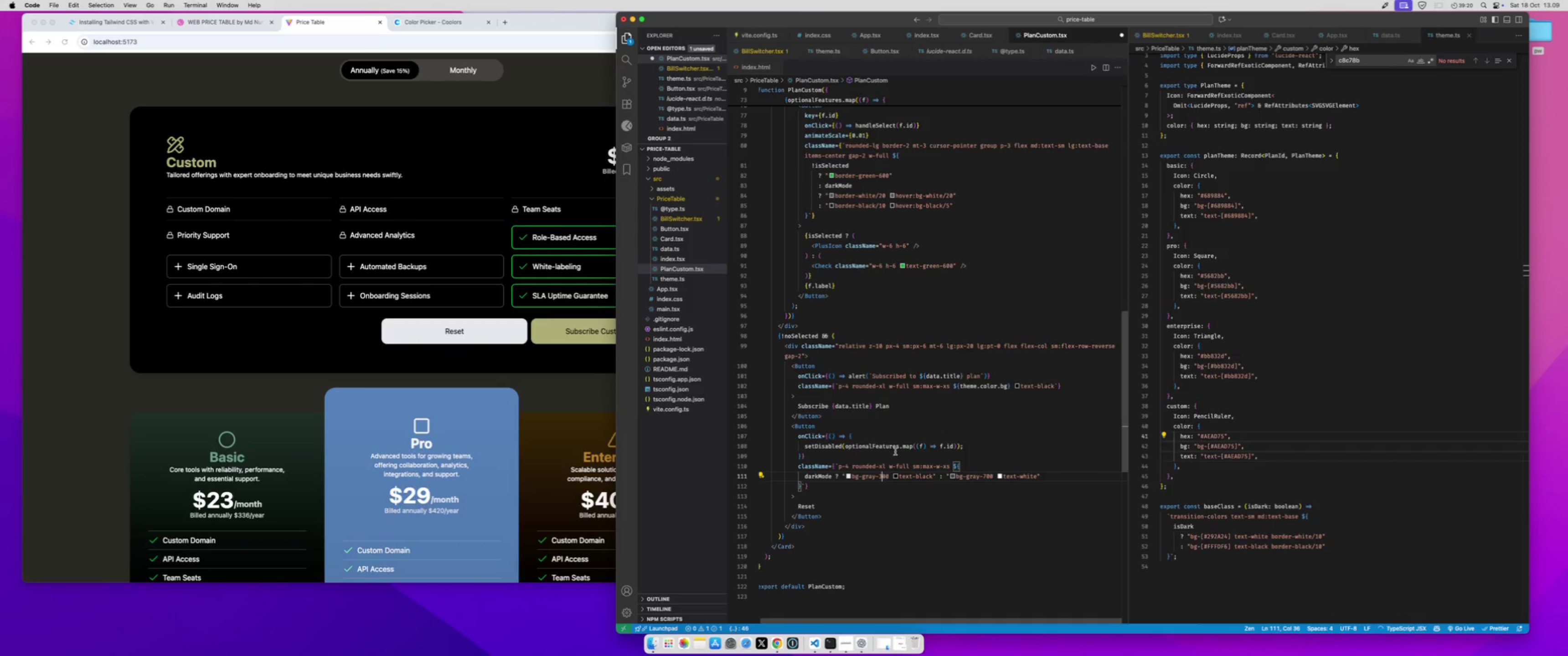 
key(Meta+S)
 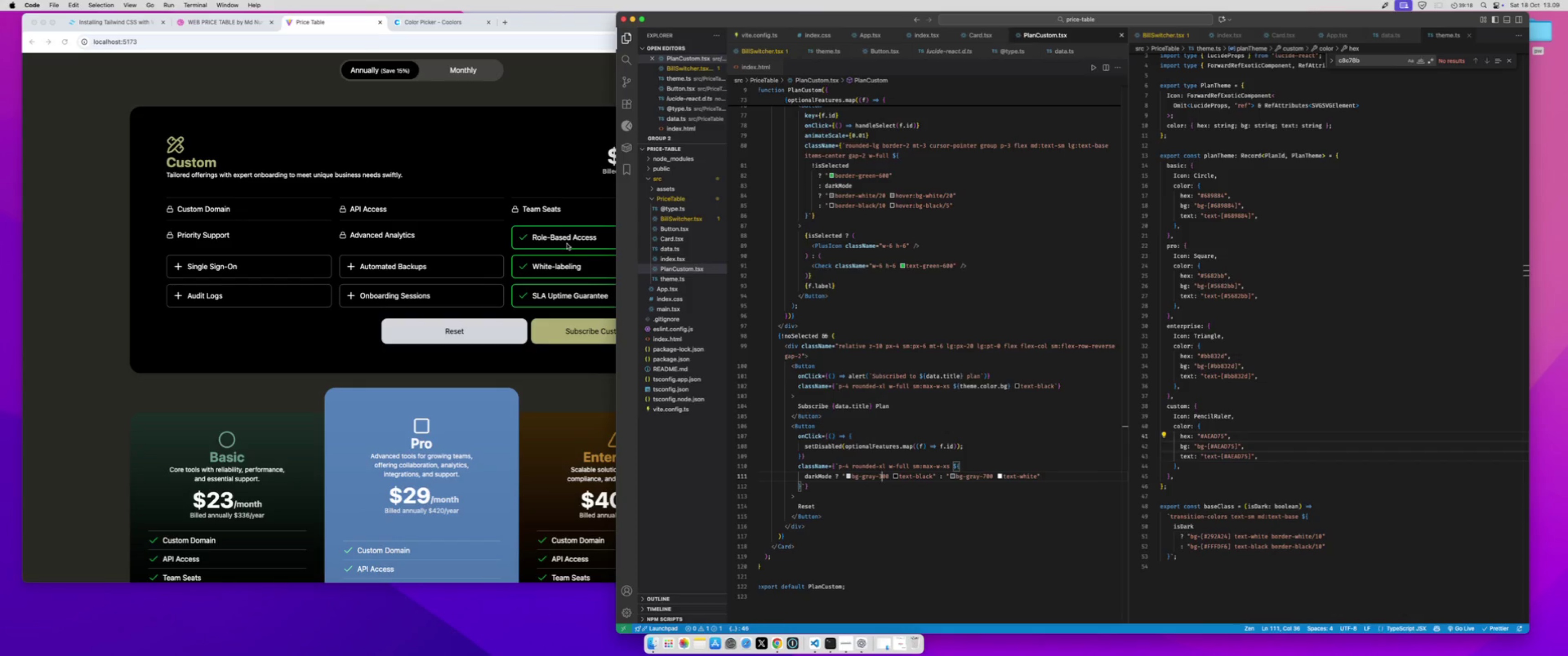 
key(Shift+ArrowLeft)
 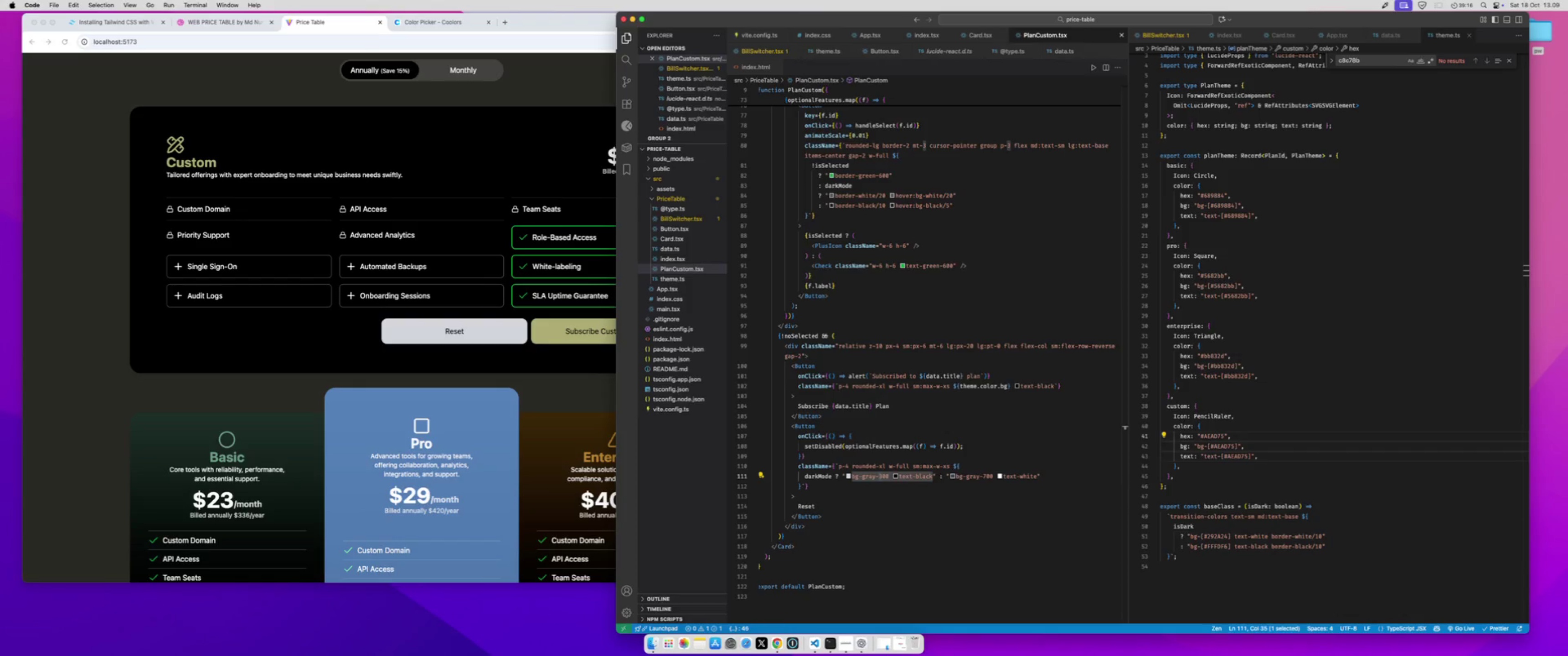 
key(4)
 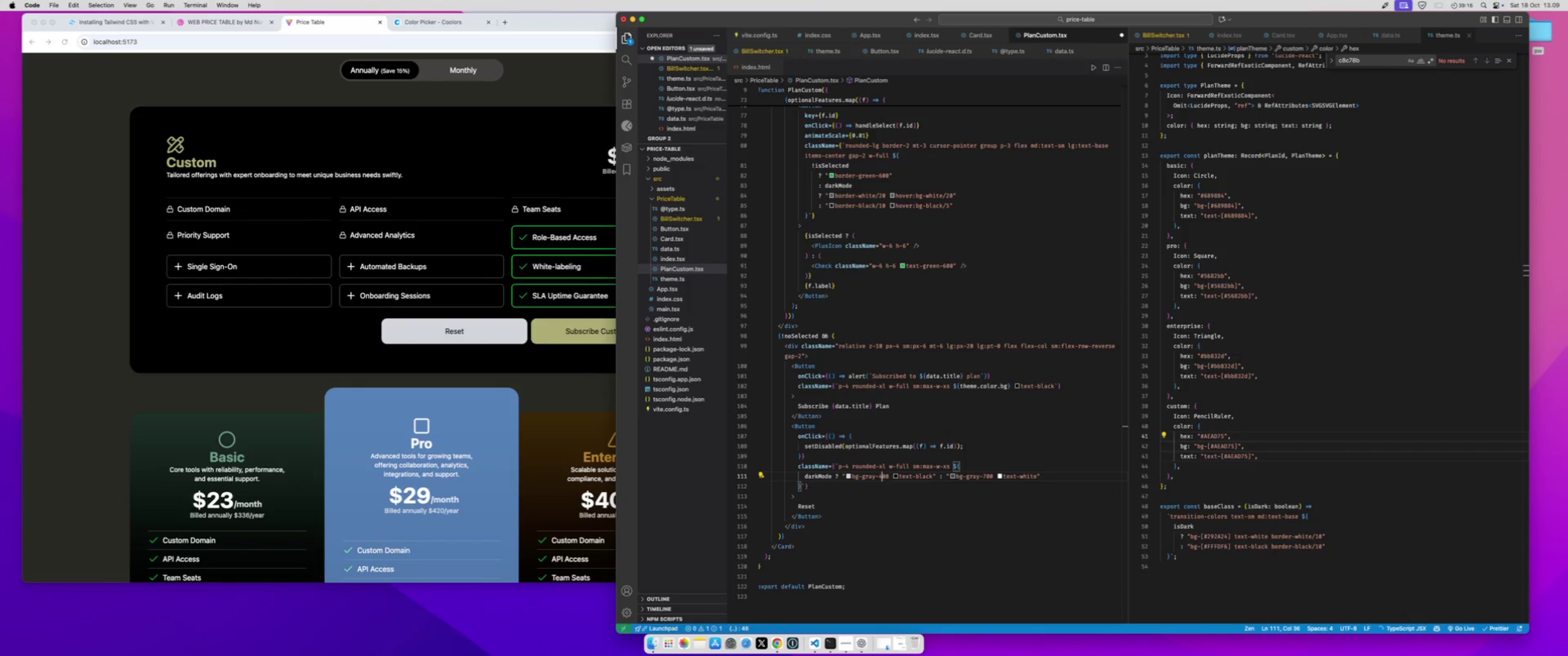 
key(Meta+S)
 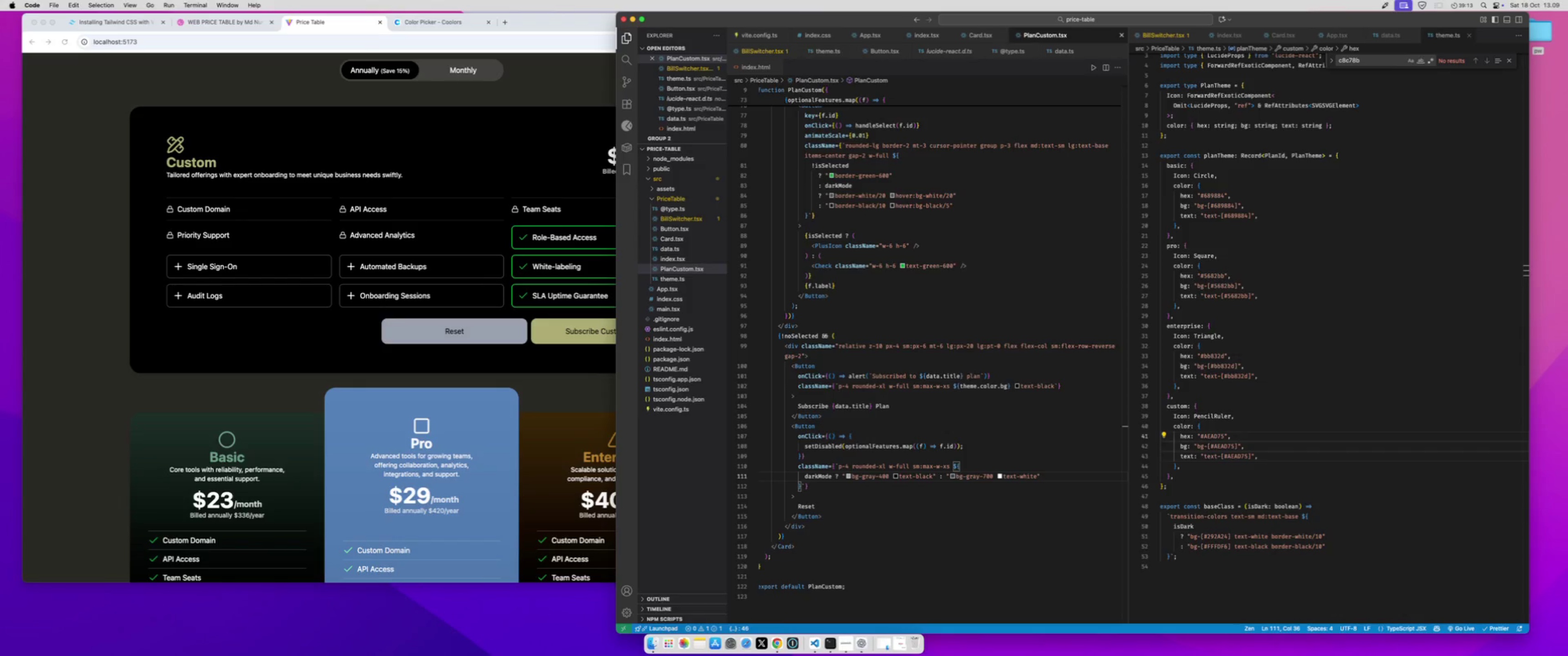 
key(Shift+ArrowLeft)
 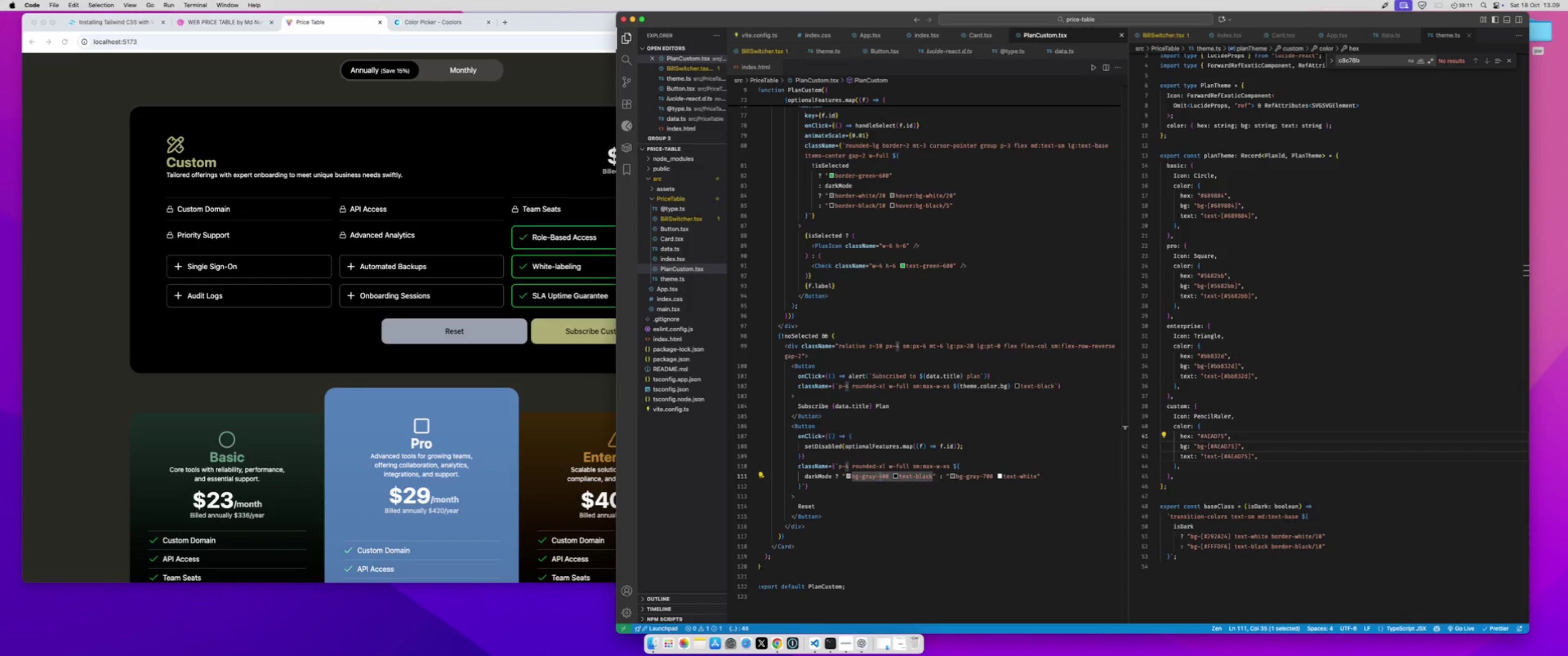 
key(7)
 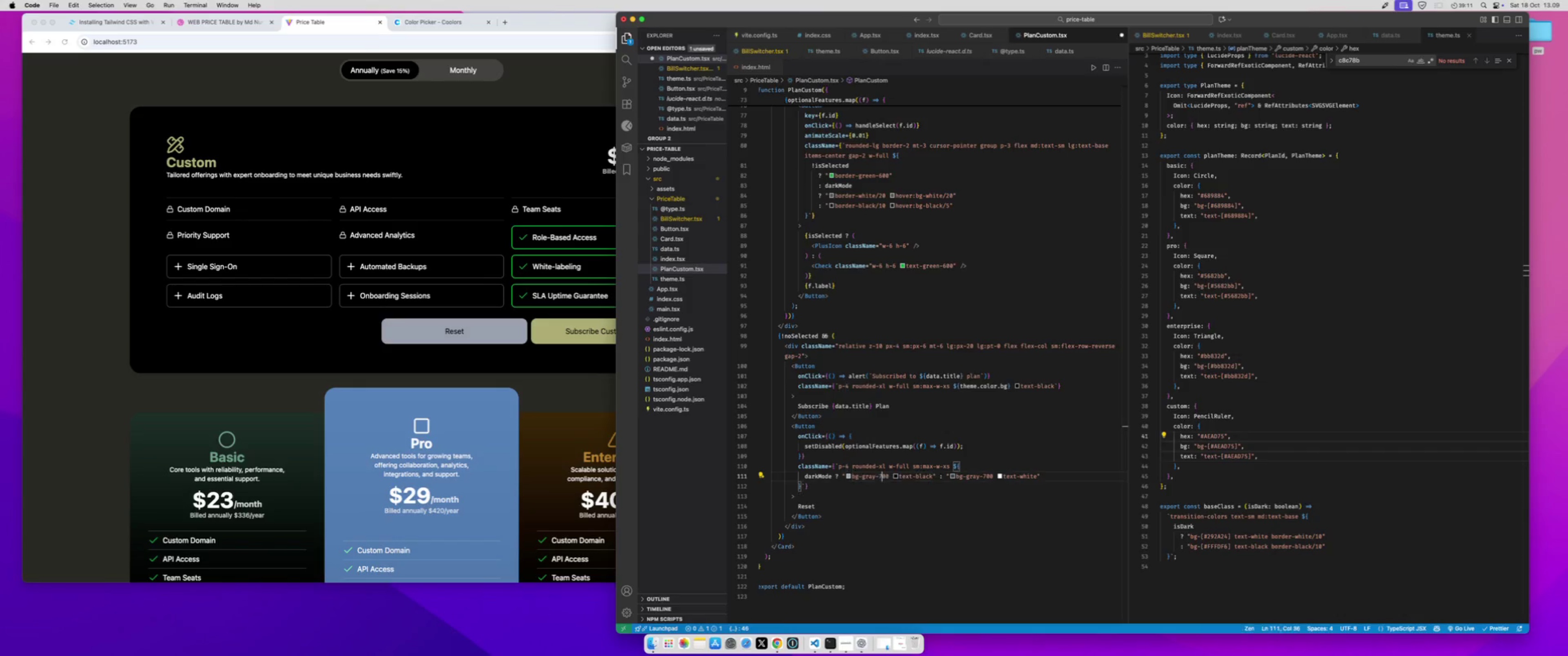 
key(Meta+S)
 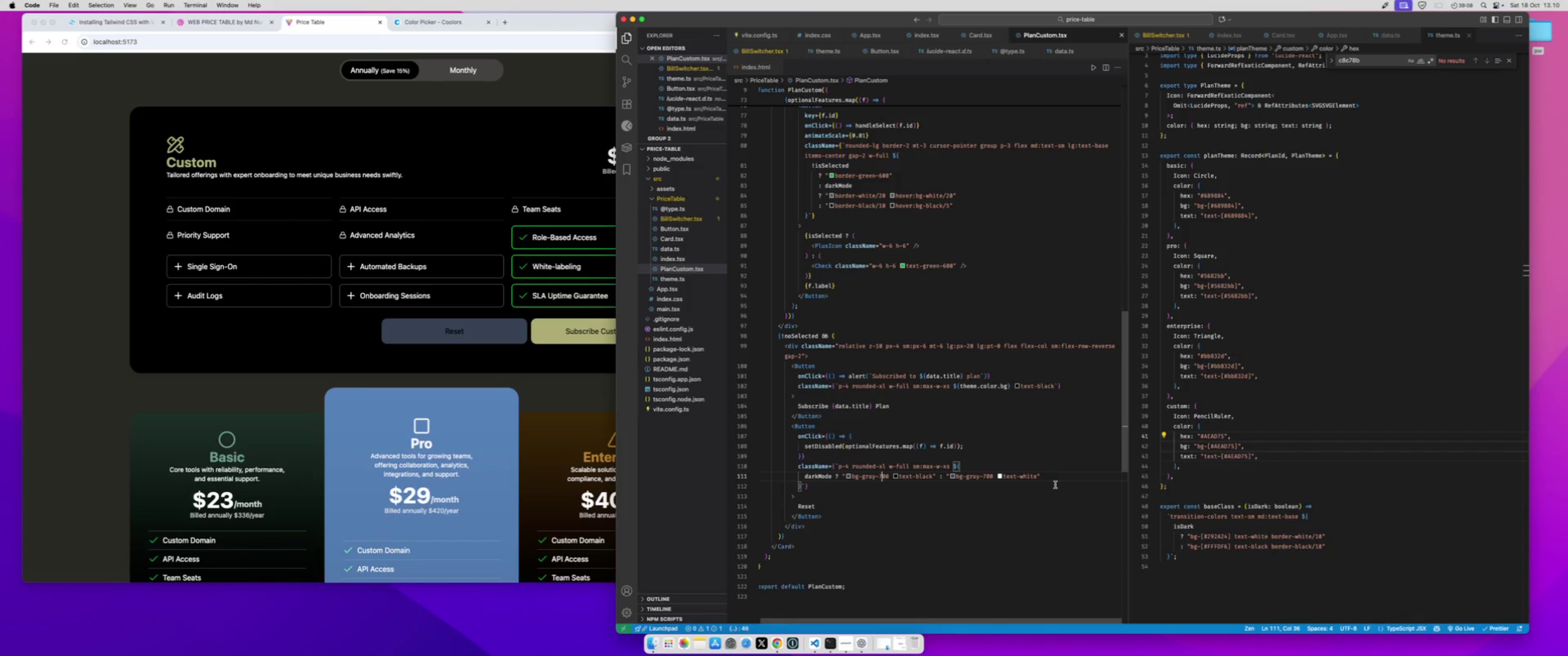 
left_click_drag(start_coordinate=[1037, 479], to_coordinate=[1004, 477])
 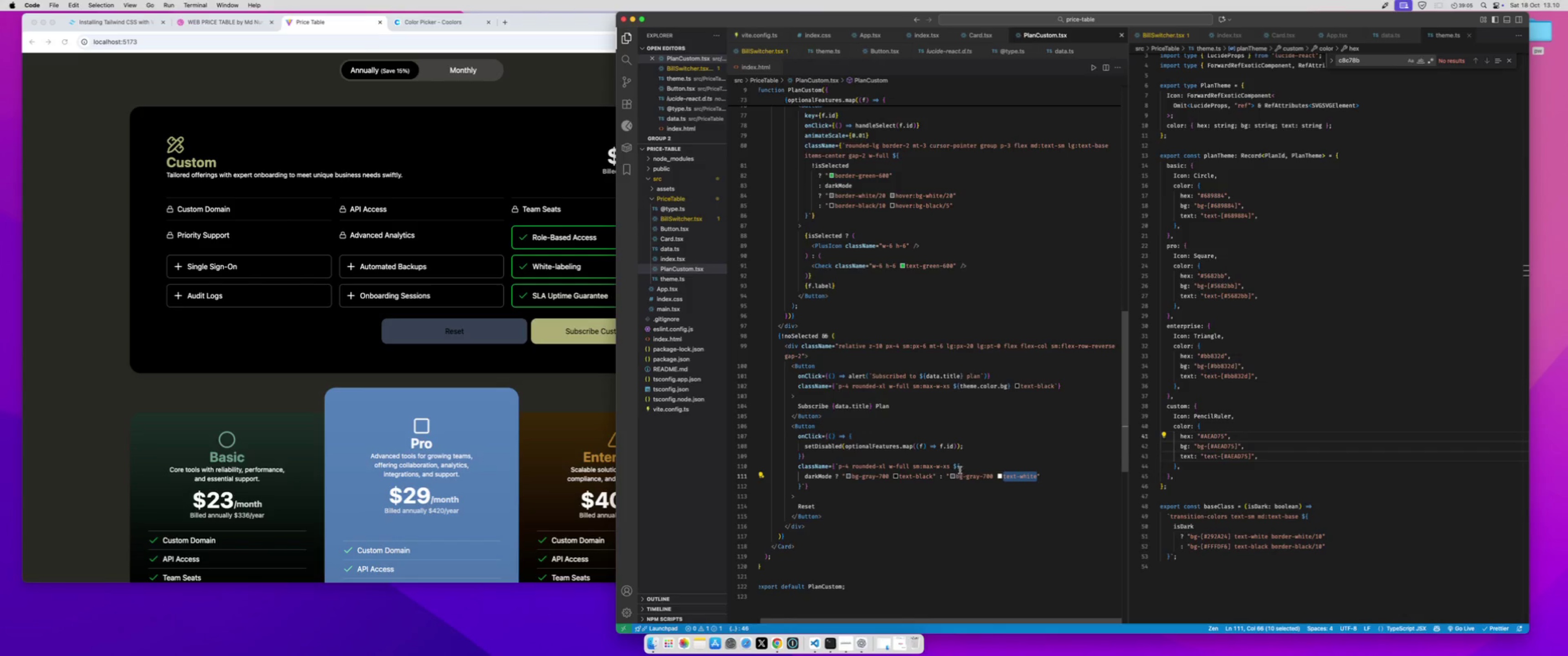 
key(Meta+C)
 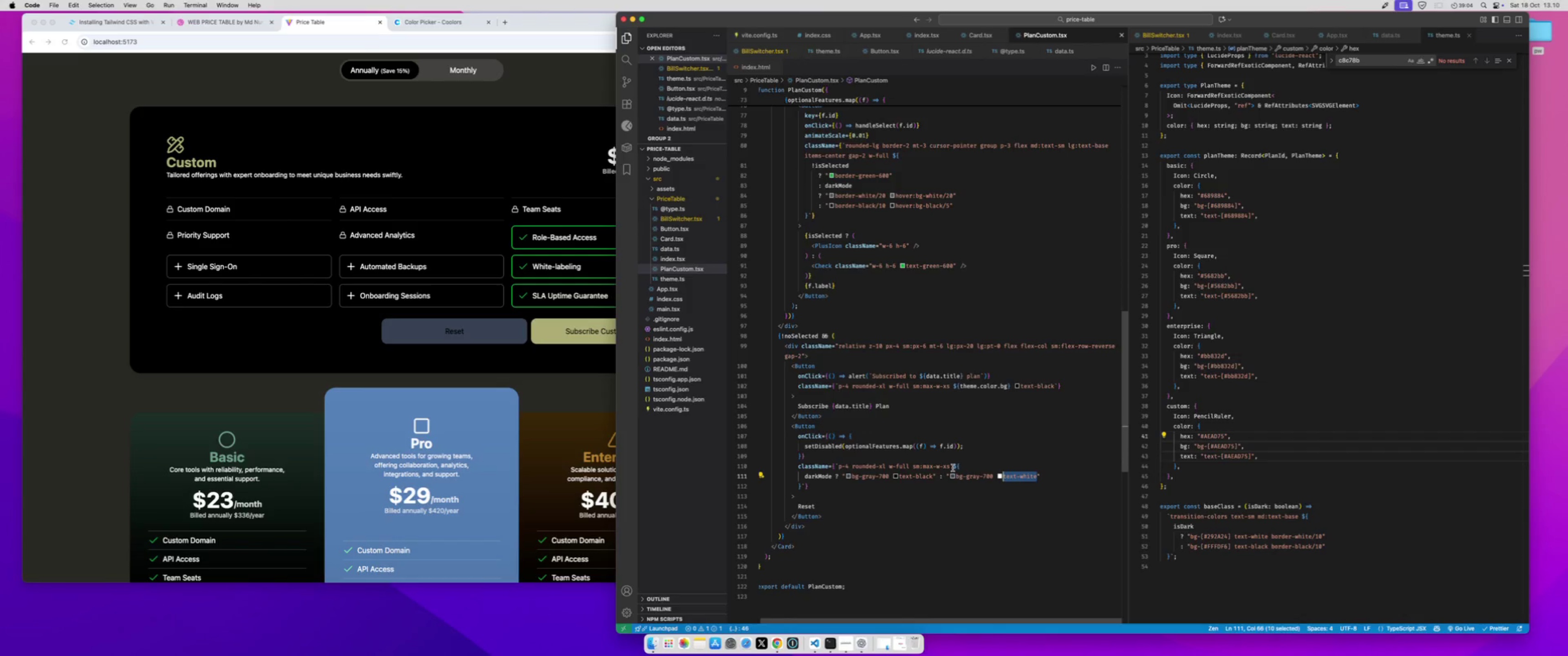 
left_click([953, 468])
 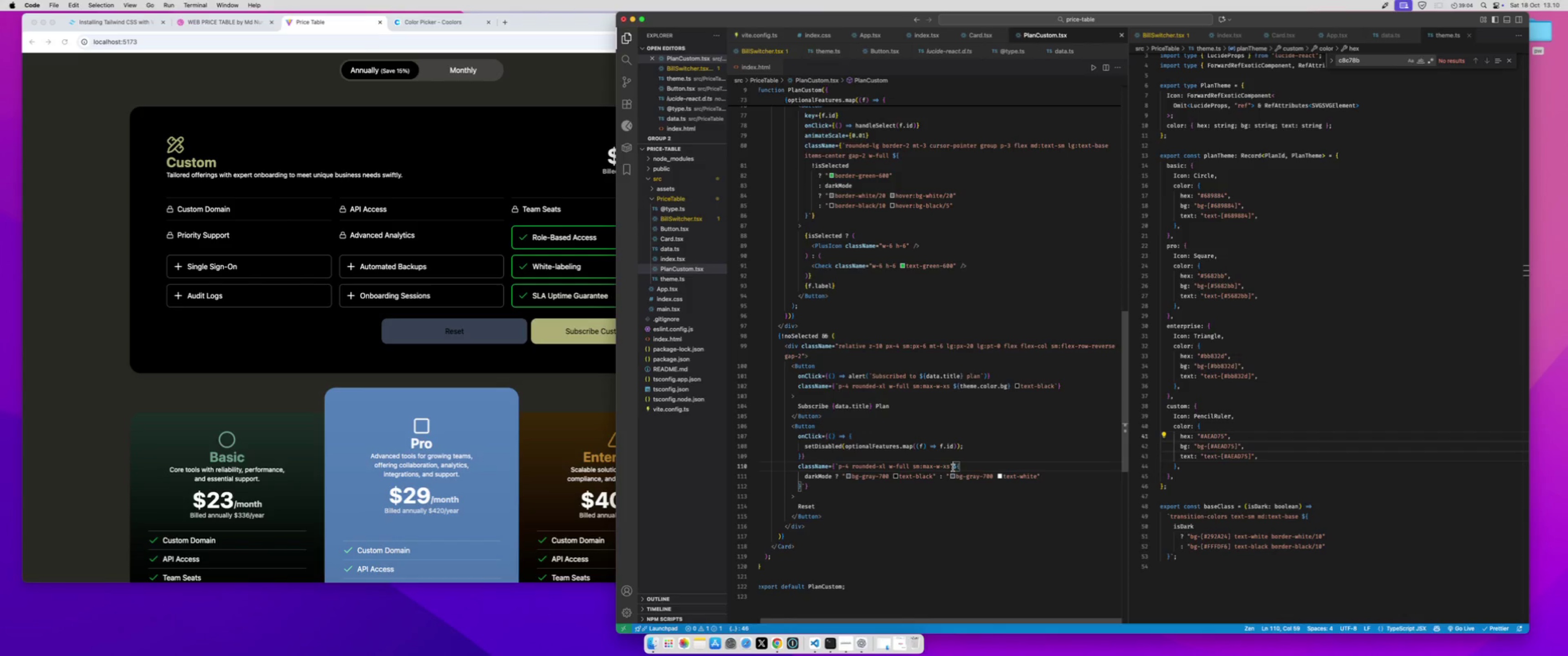 
key(Meta+CommandLeft)
 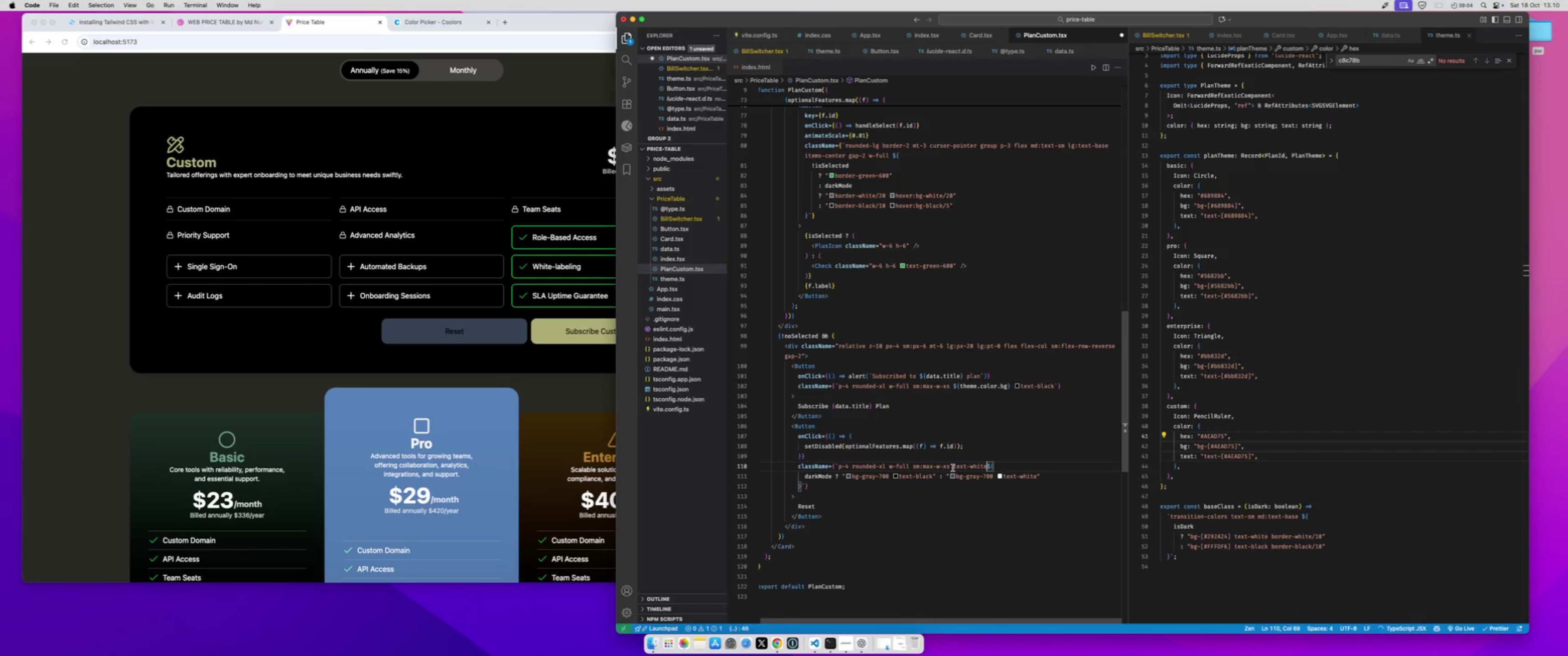 
key(Meta+V)
 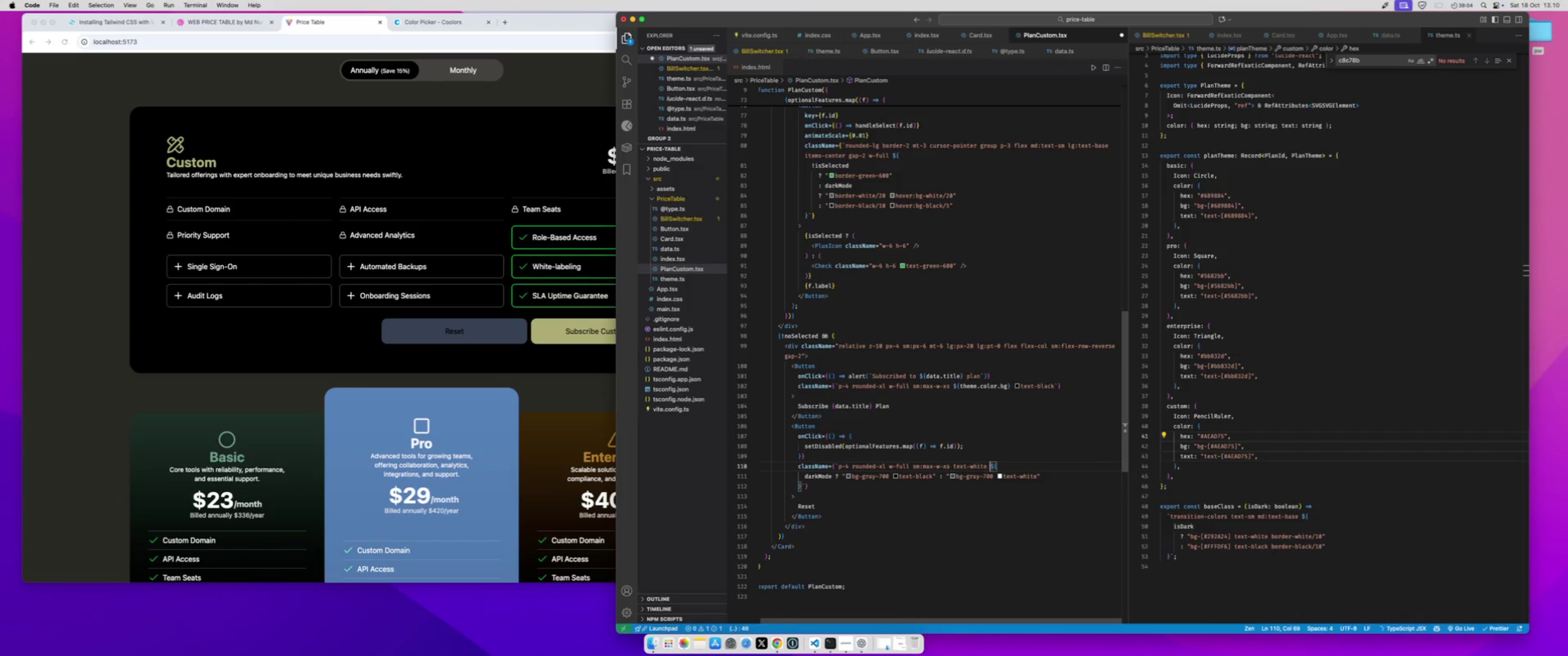 
key(Space)
 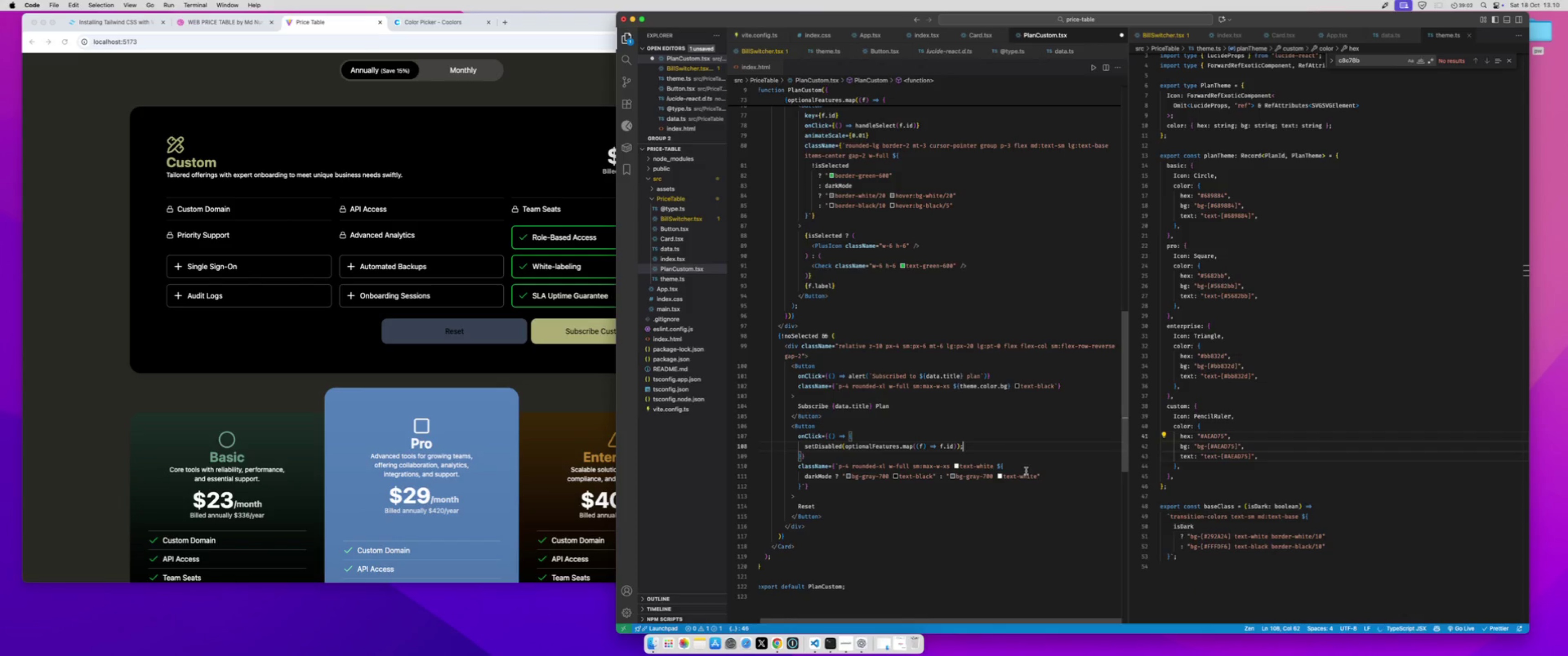 
left_click([1026, 479])
 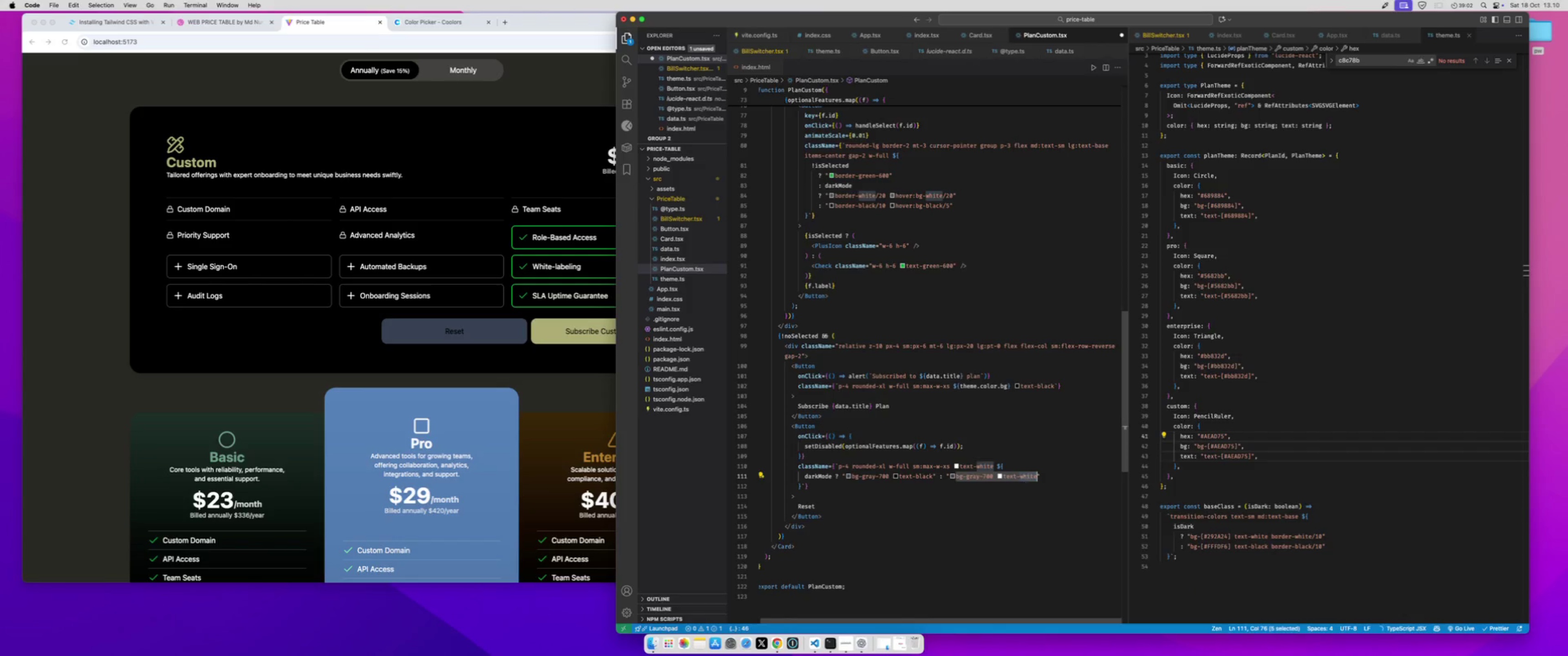 
key(Backspace)
 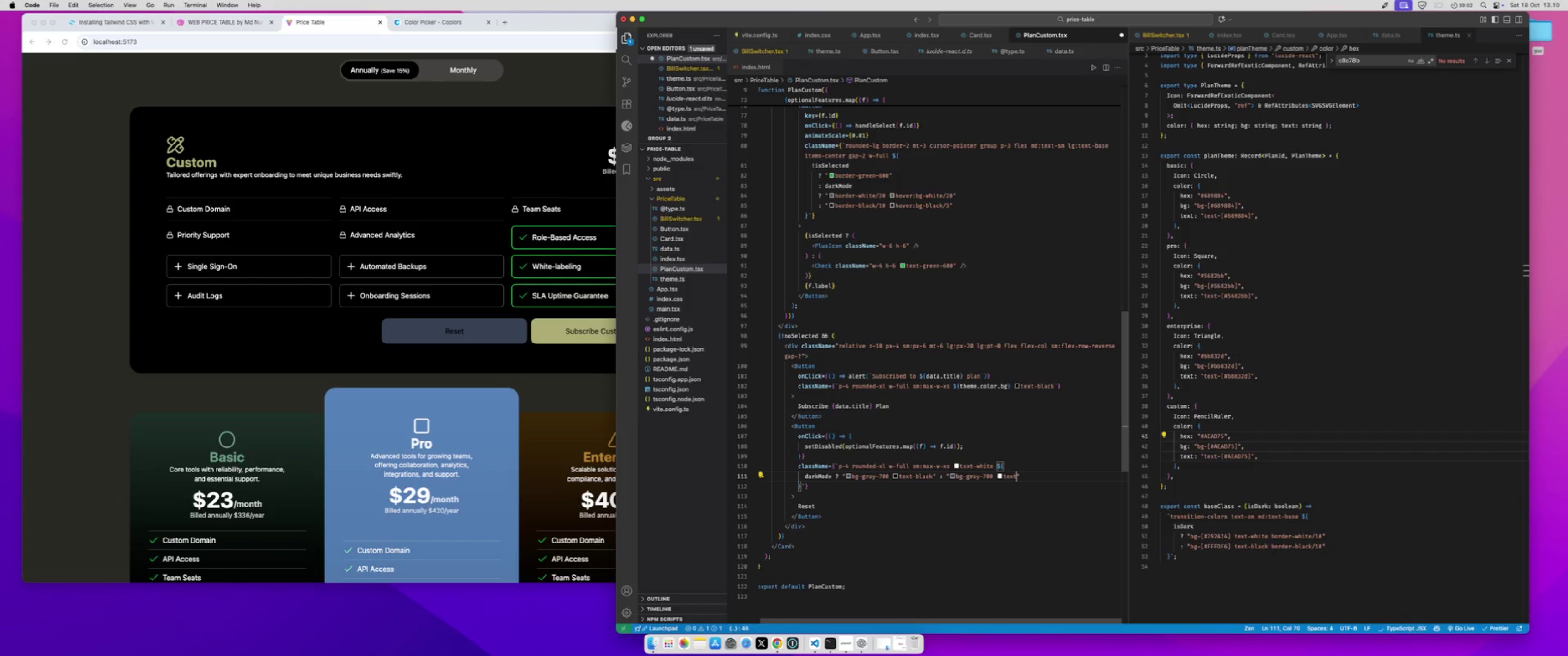 
key(Backspace)
 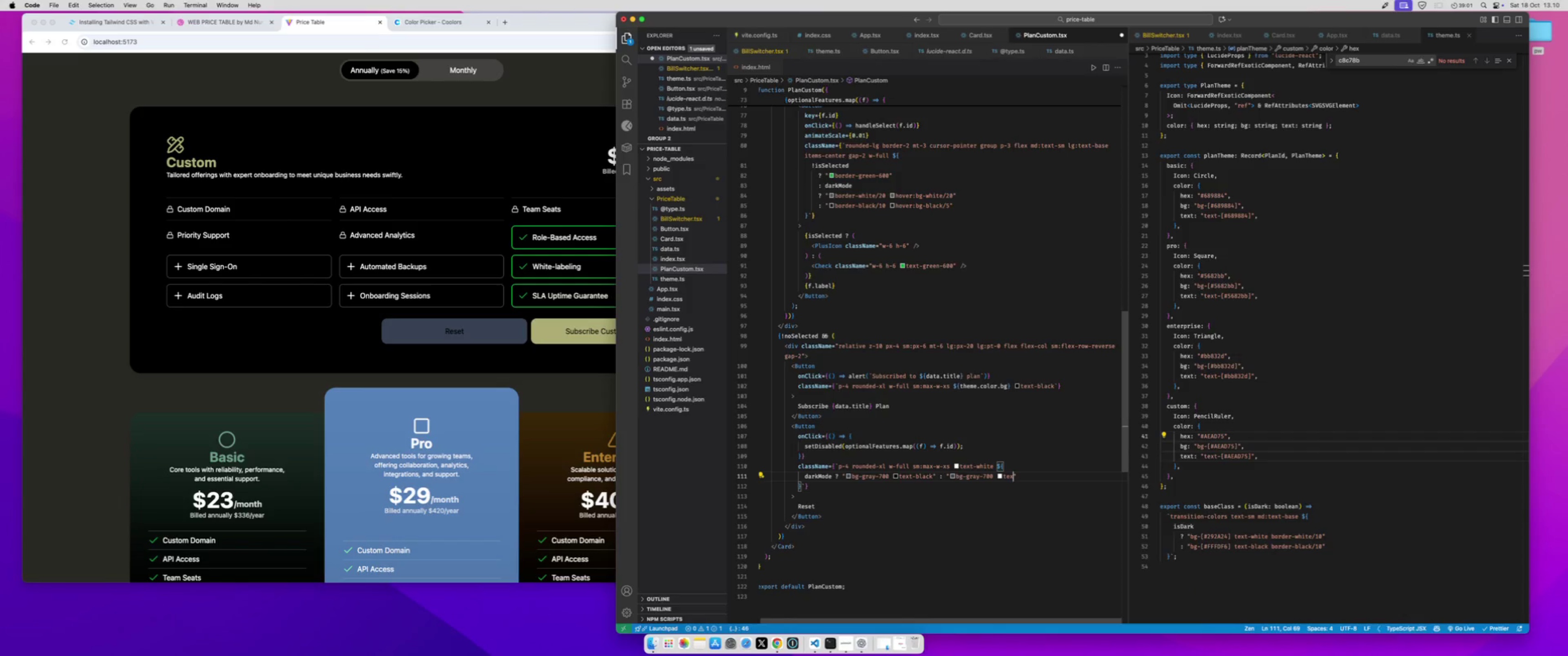 
key(Backspace)
 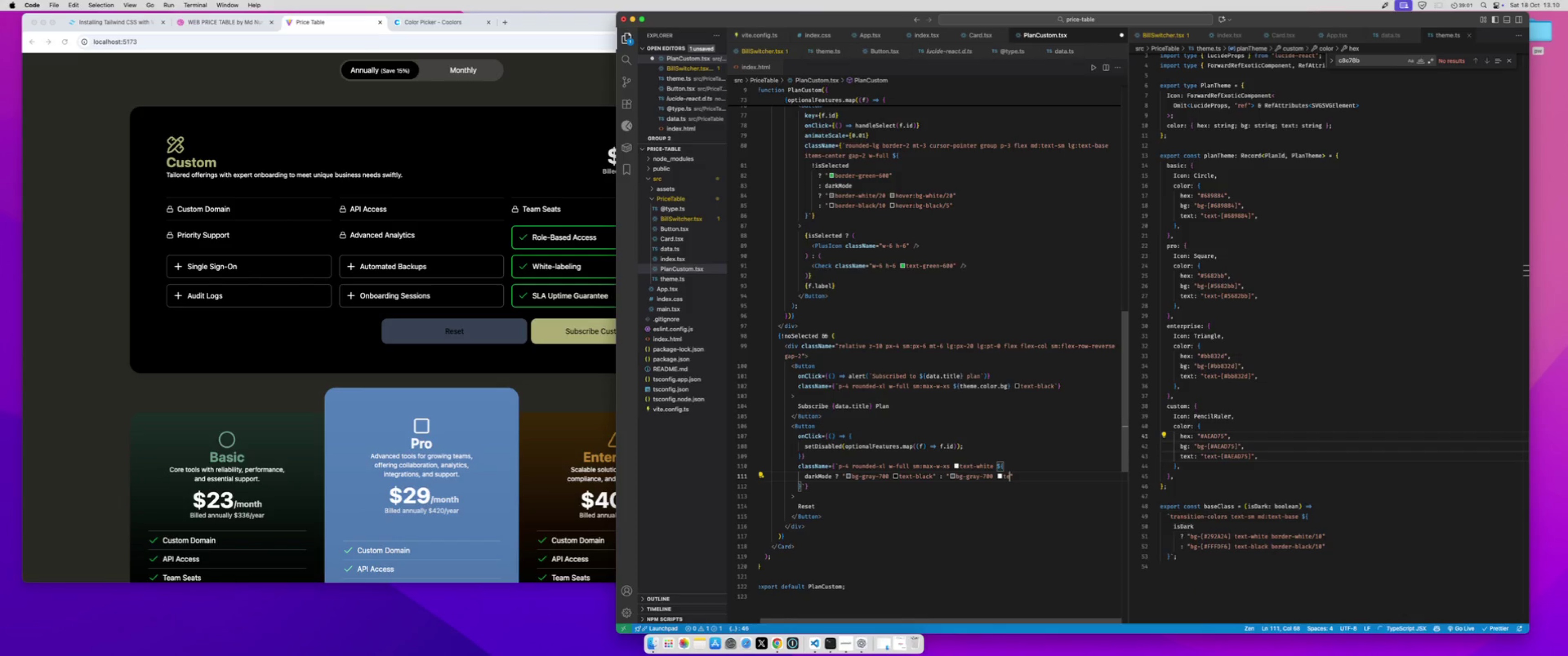 
key(Backspace)
 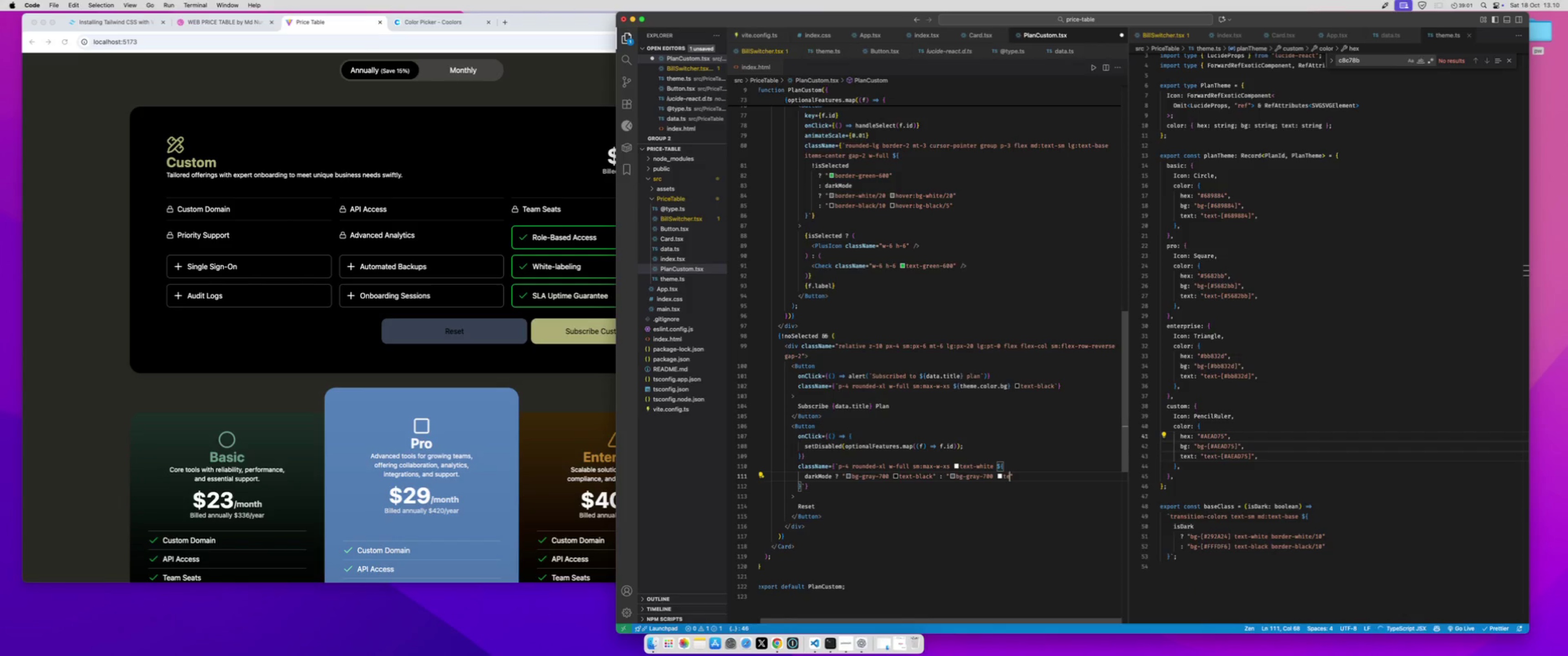 
key(Backspace)
 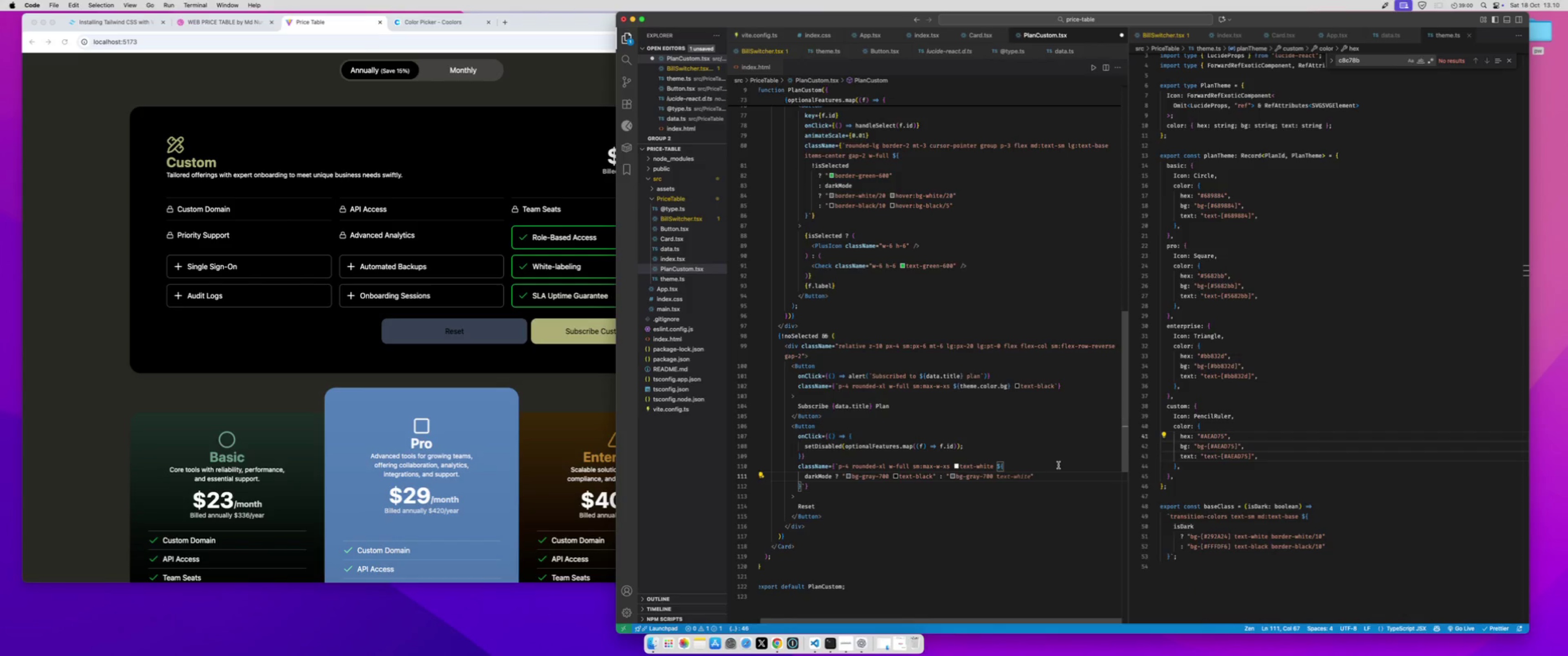 
key(Backspace)
 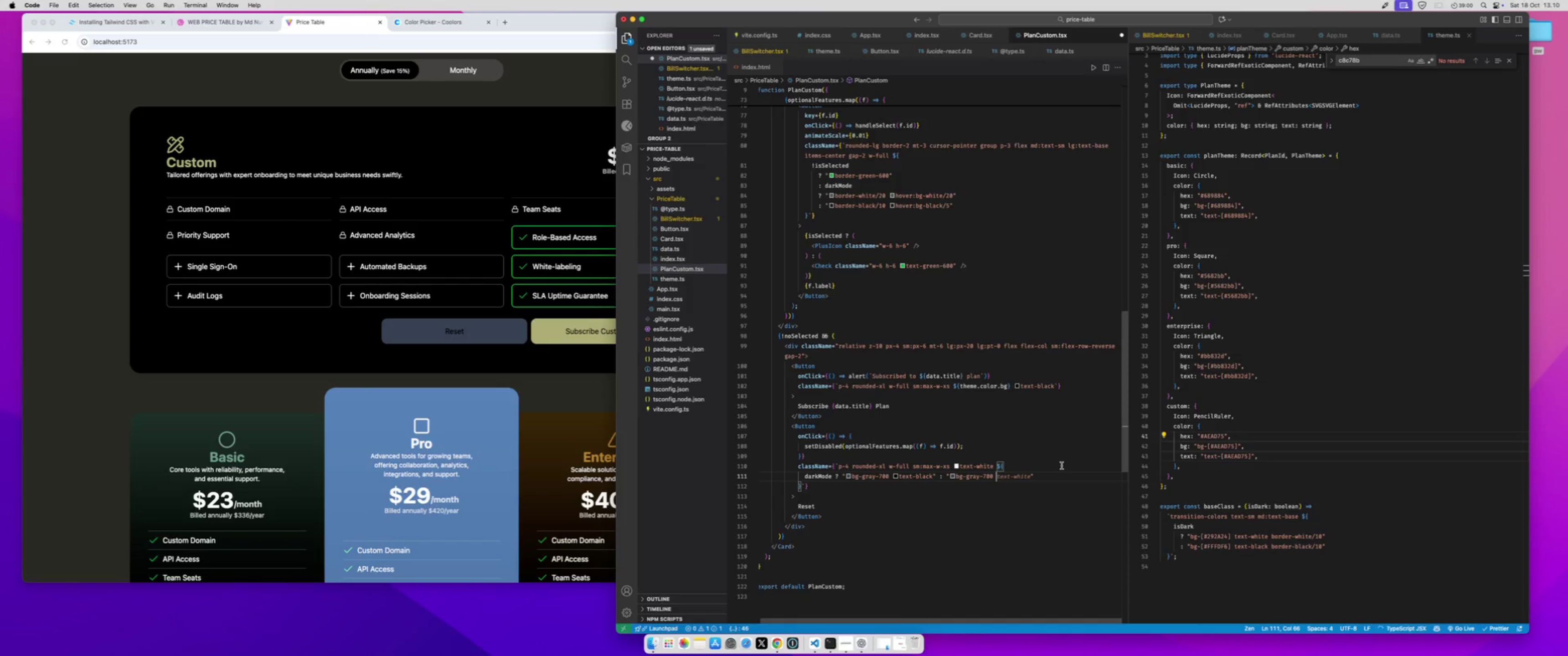 
key(Backspace)
 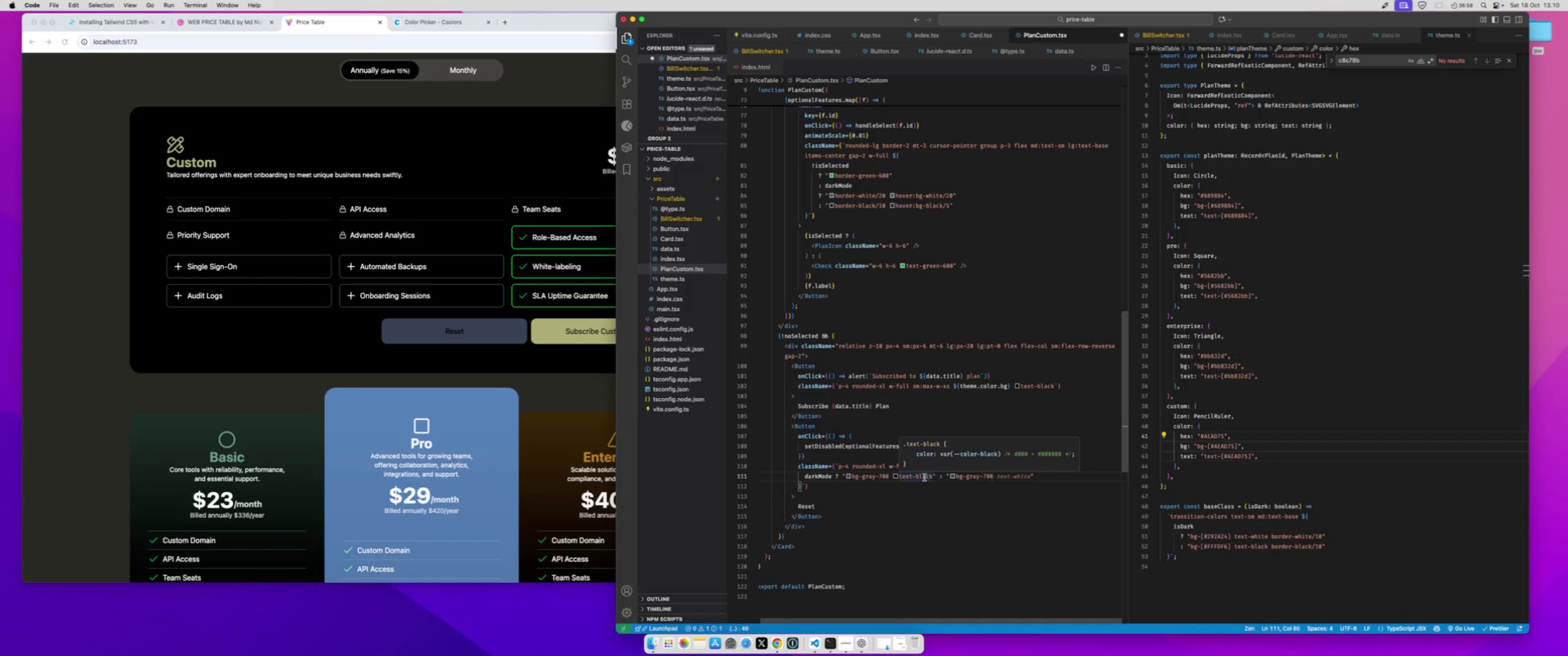 
double_click([924, 477])
 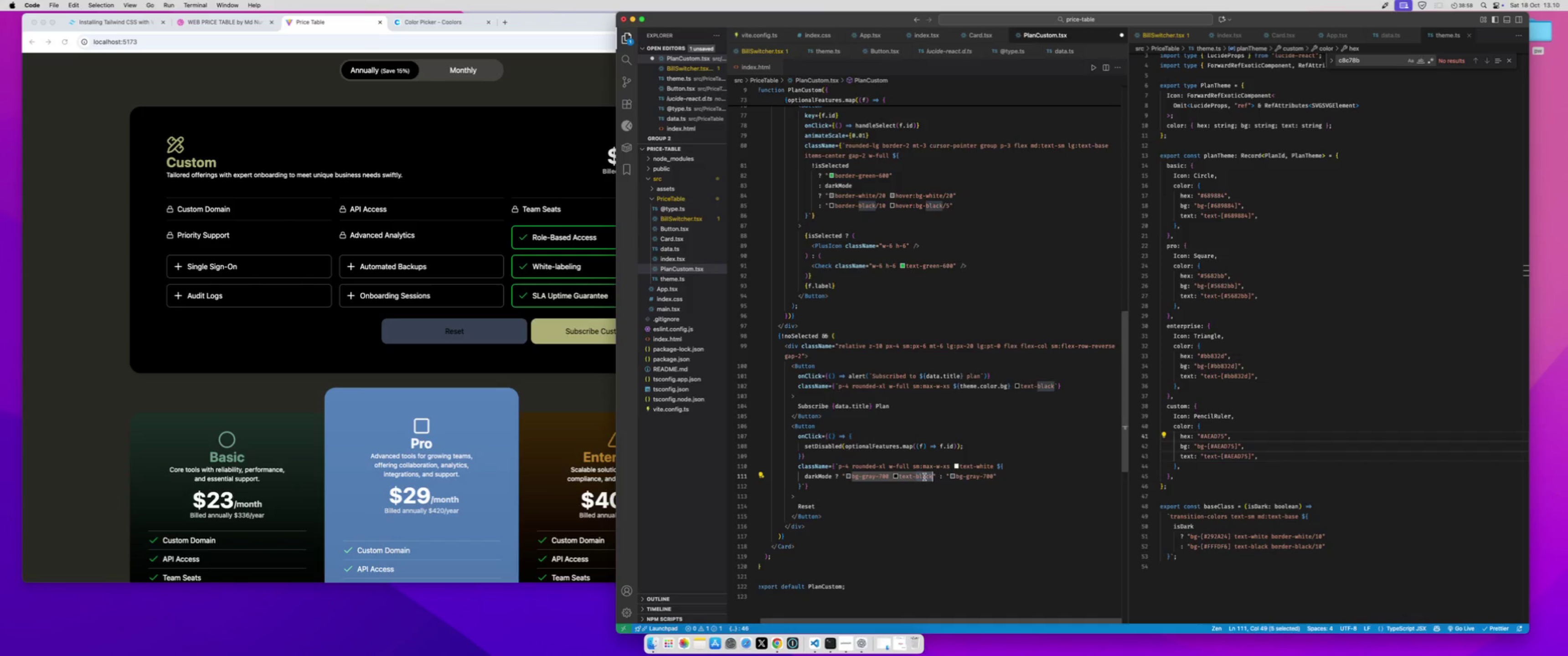 
key(Backspace)
 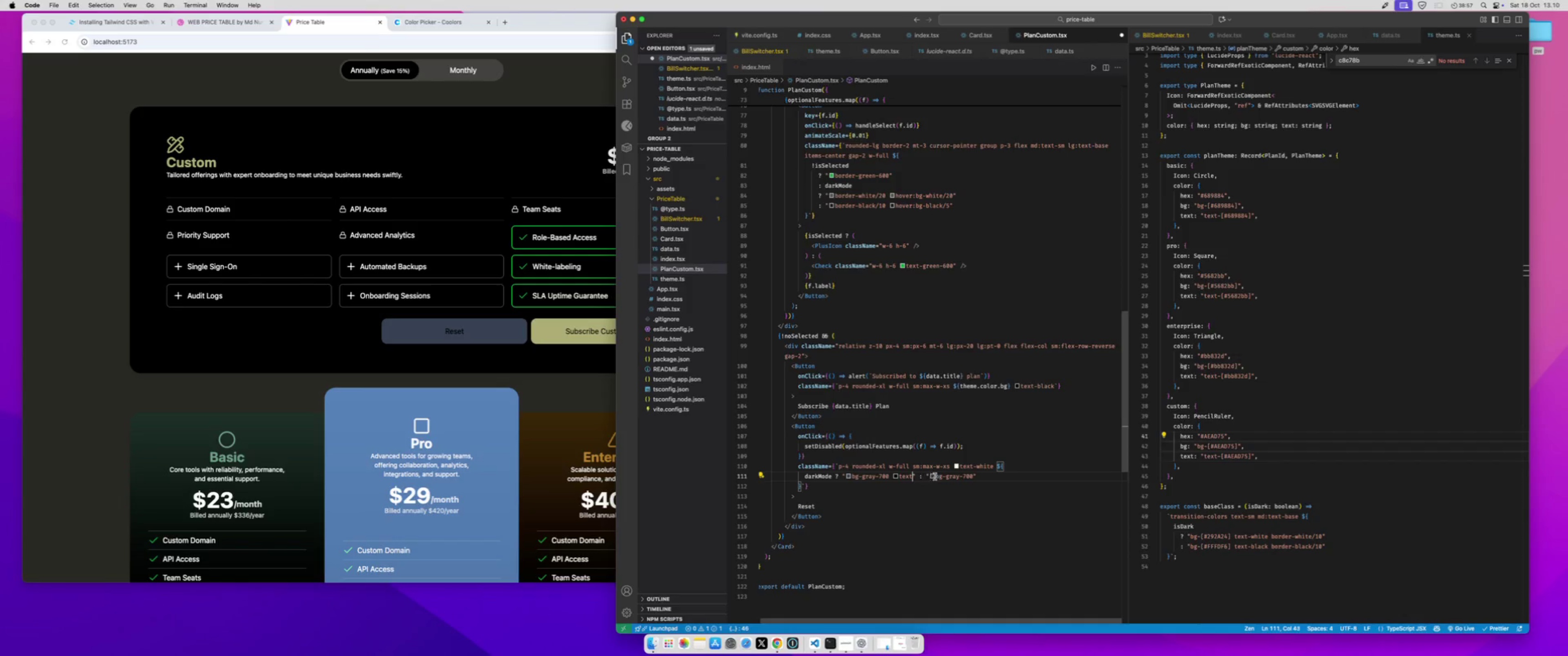 
key(Backspace)
 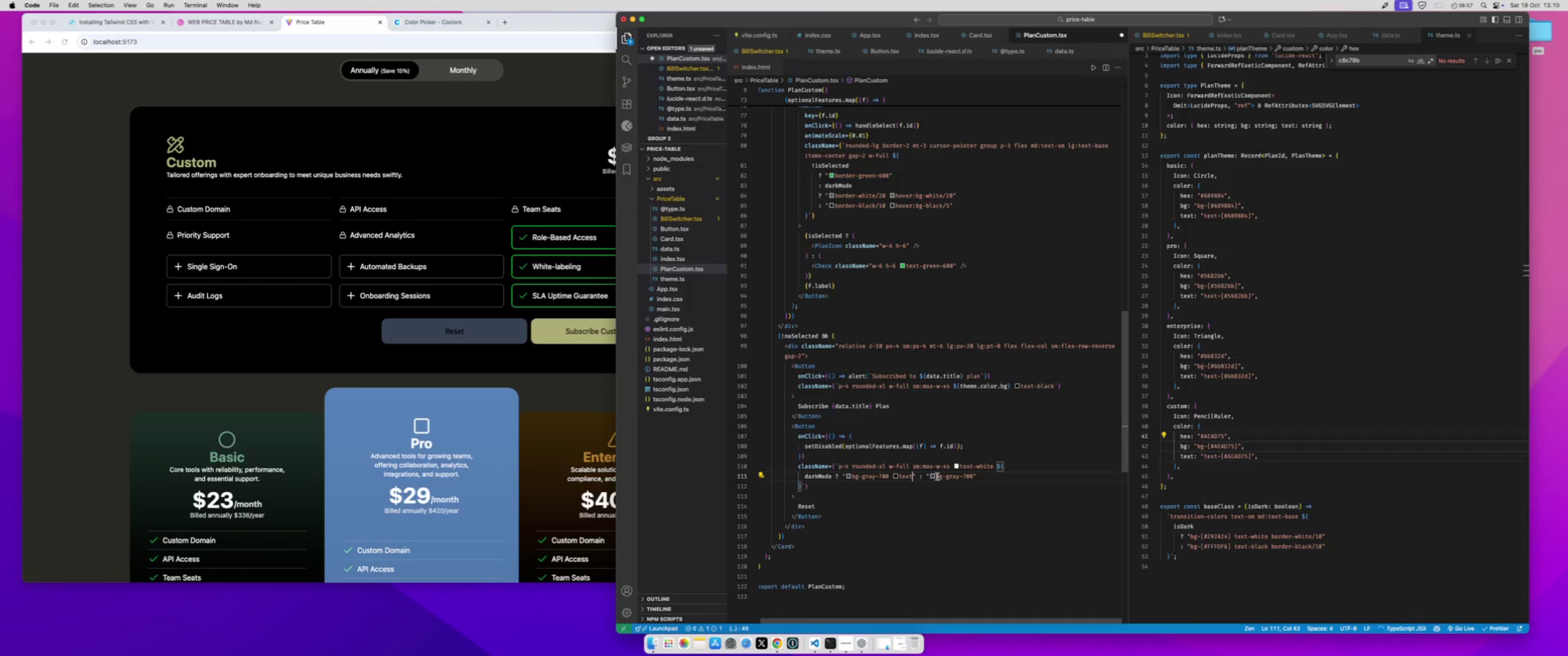 
key(Backspace)
 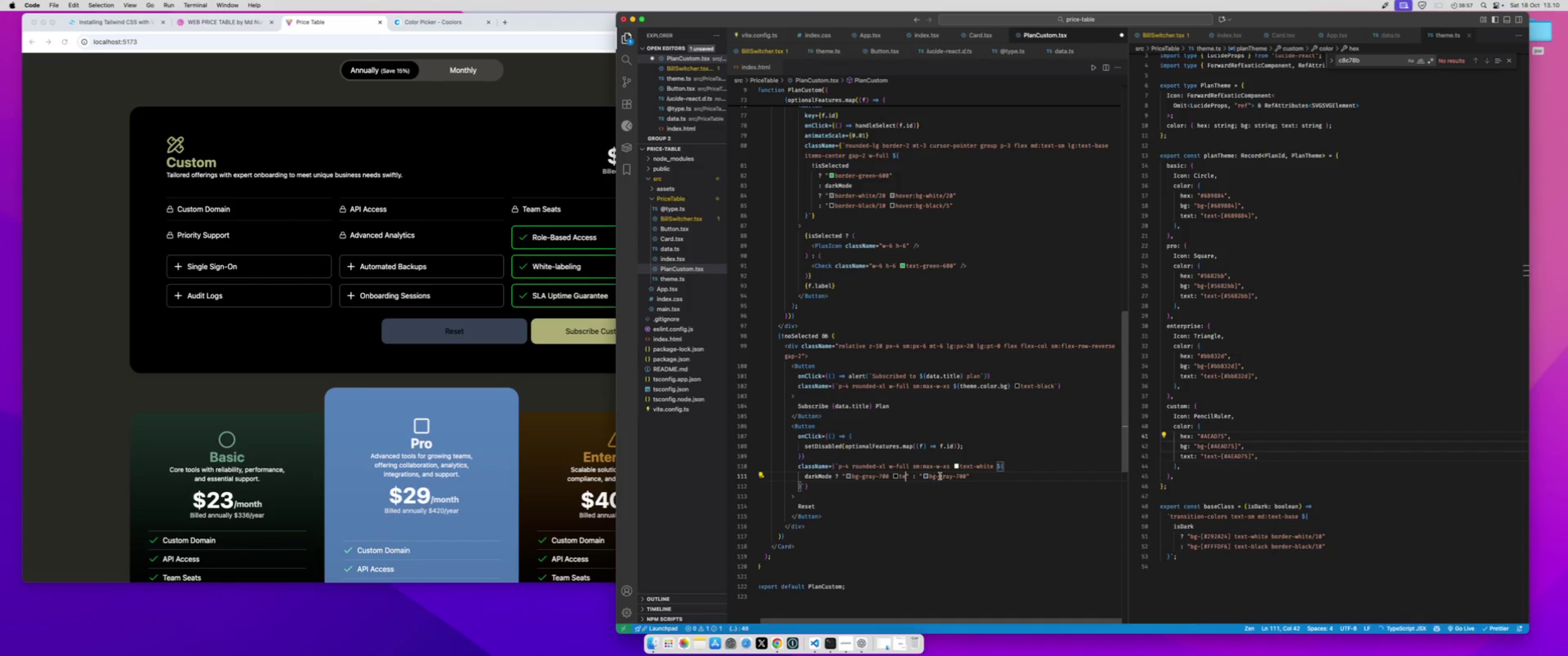 
key(Backspace)
 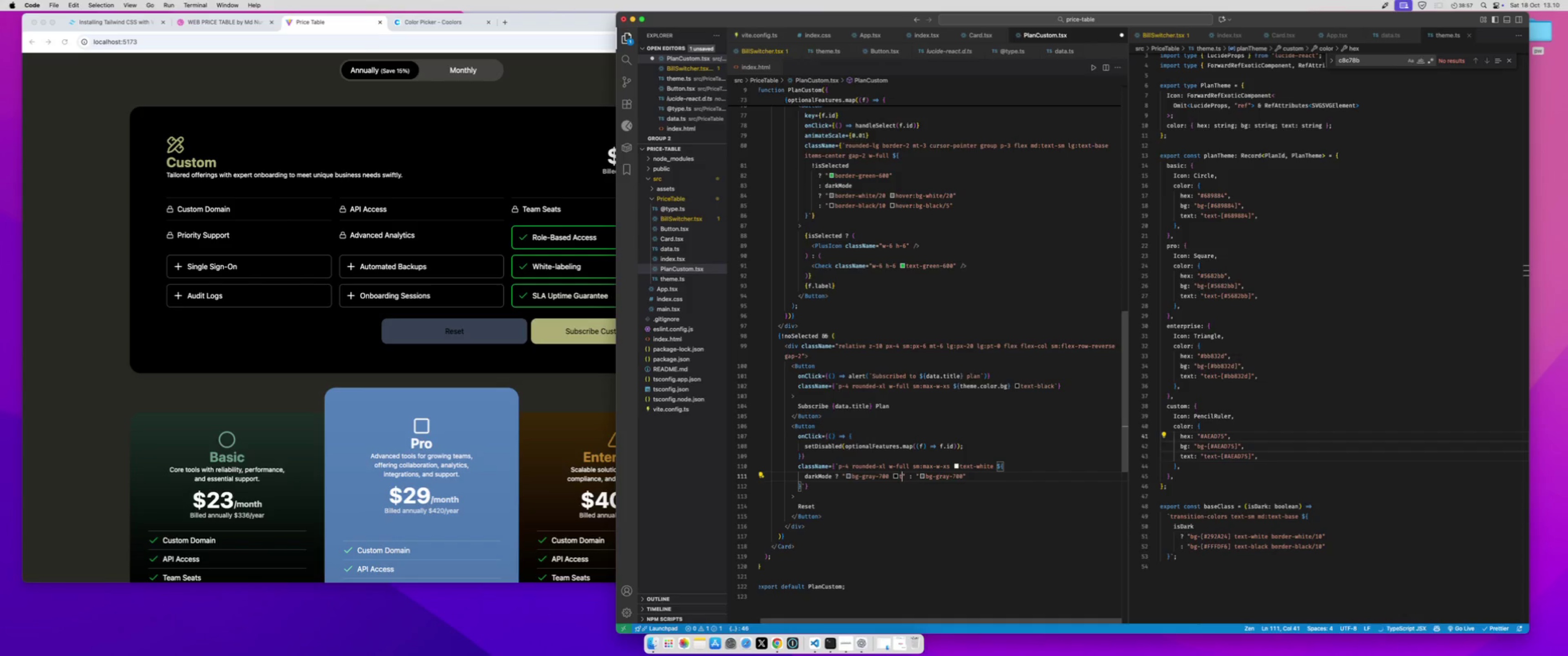 
key(Backspace)
 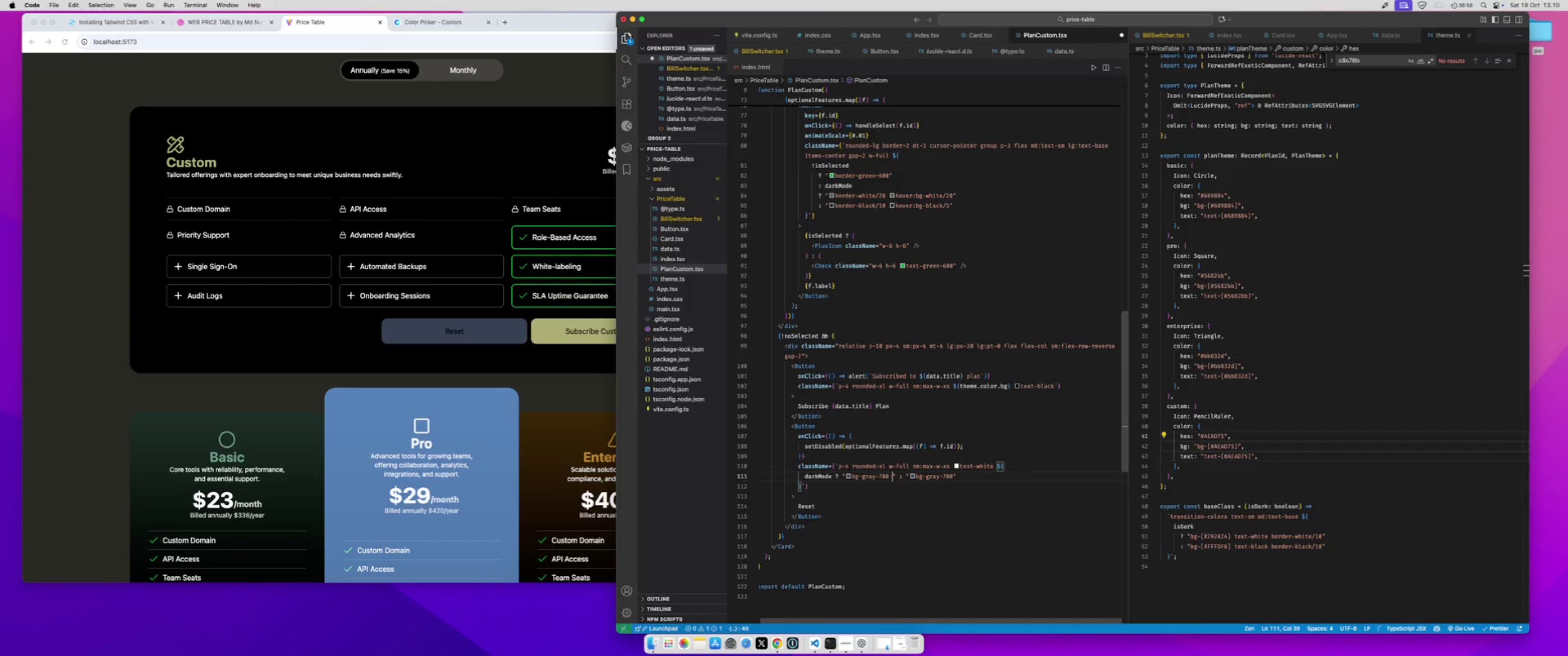 
key(Backspace)
 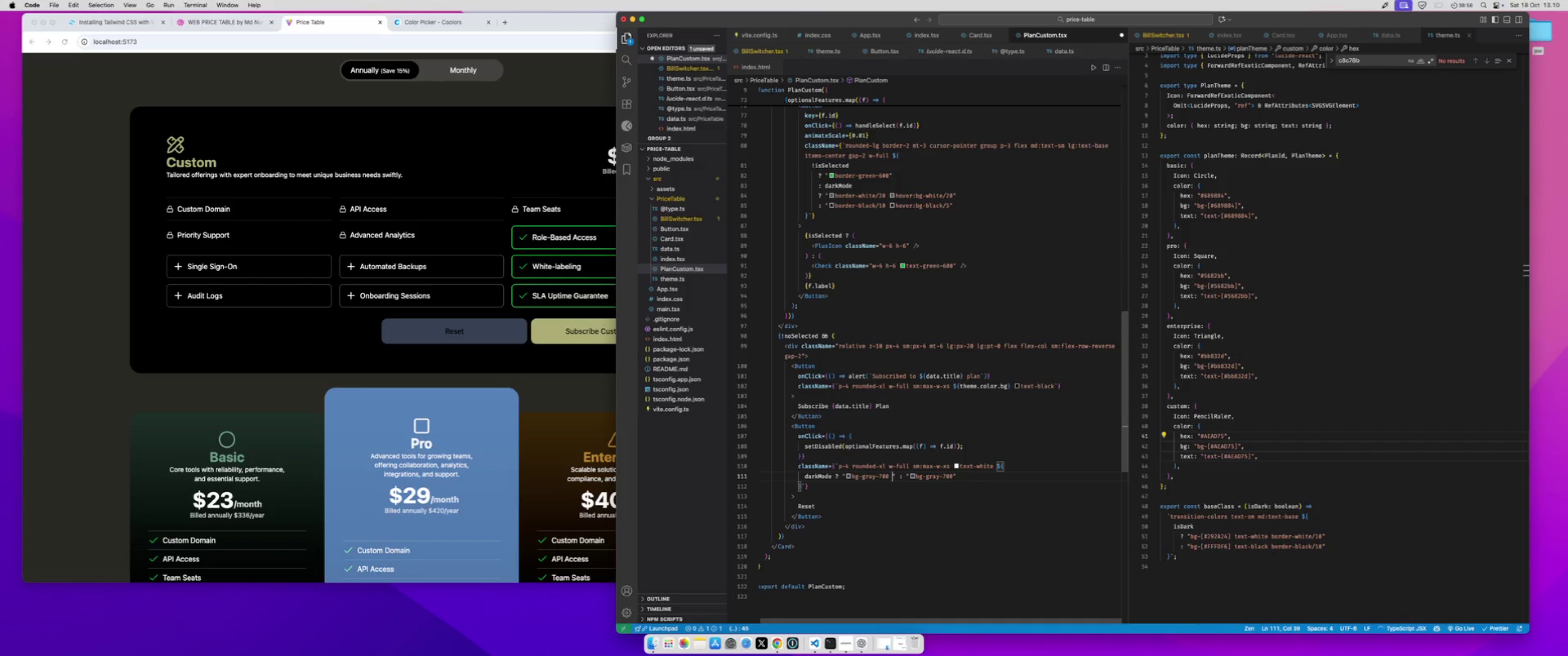 
key(Backspace)
 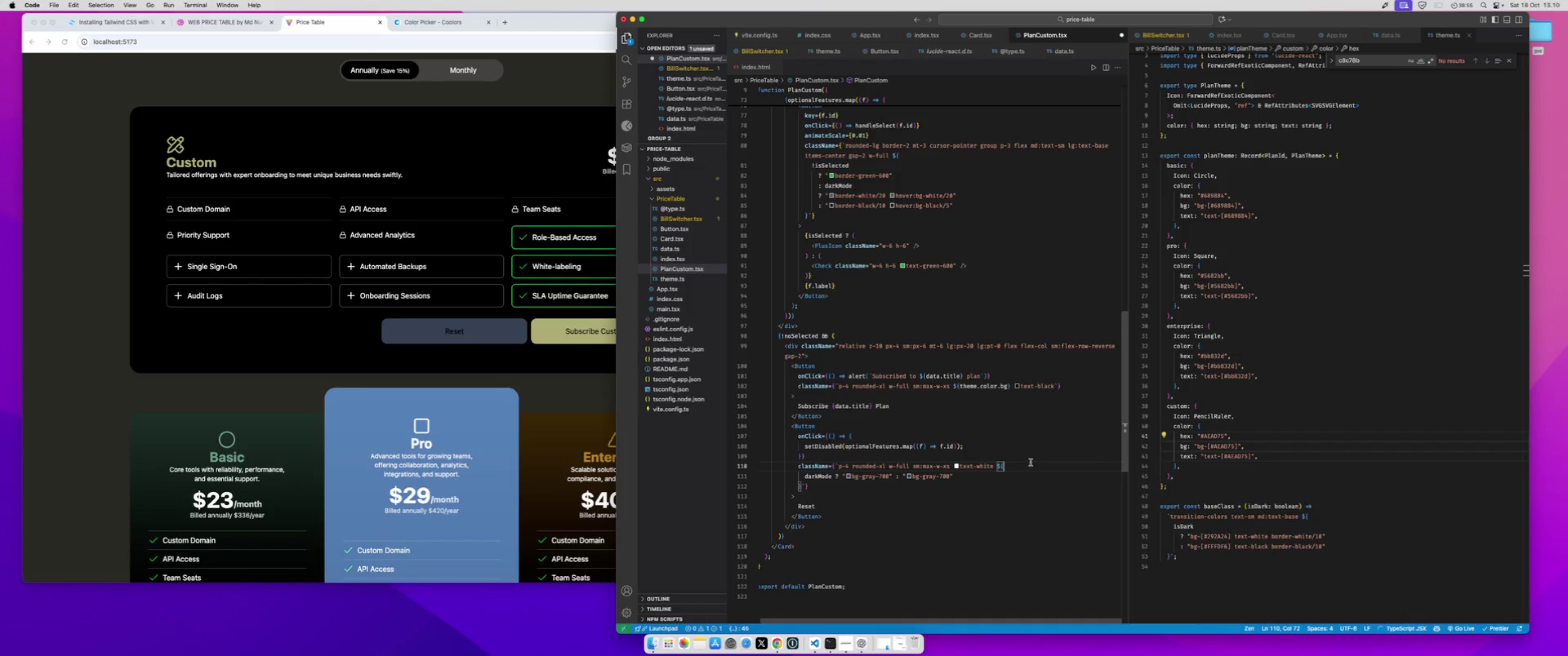 
key(Meta+S)
 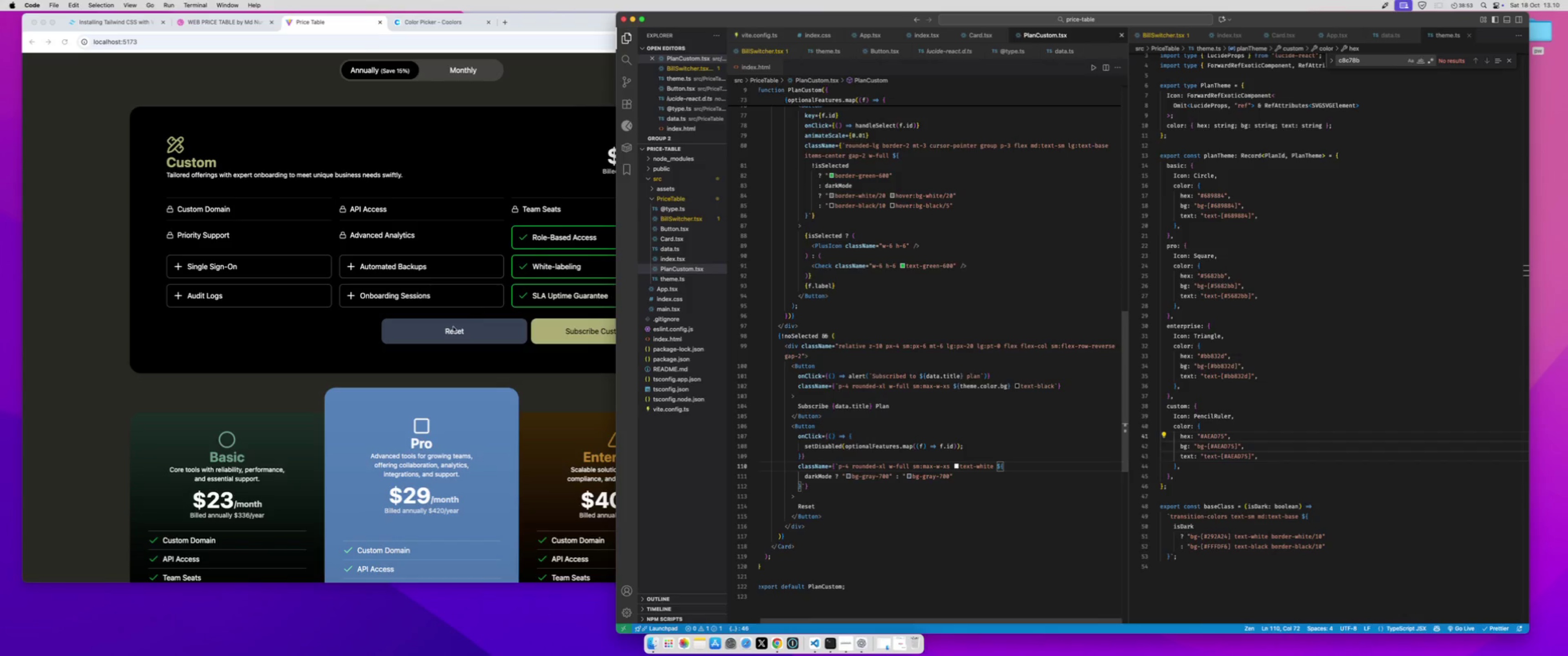 
left_click([495, 353])
 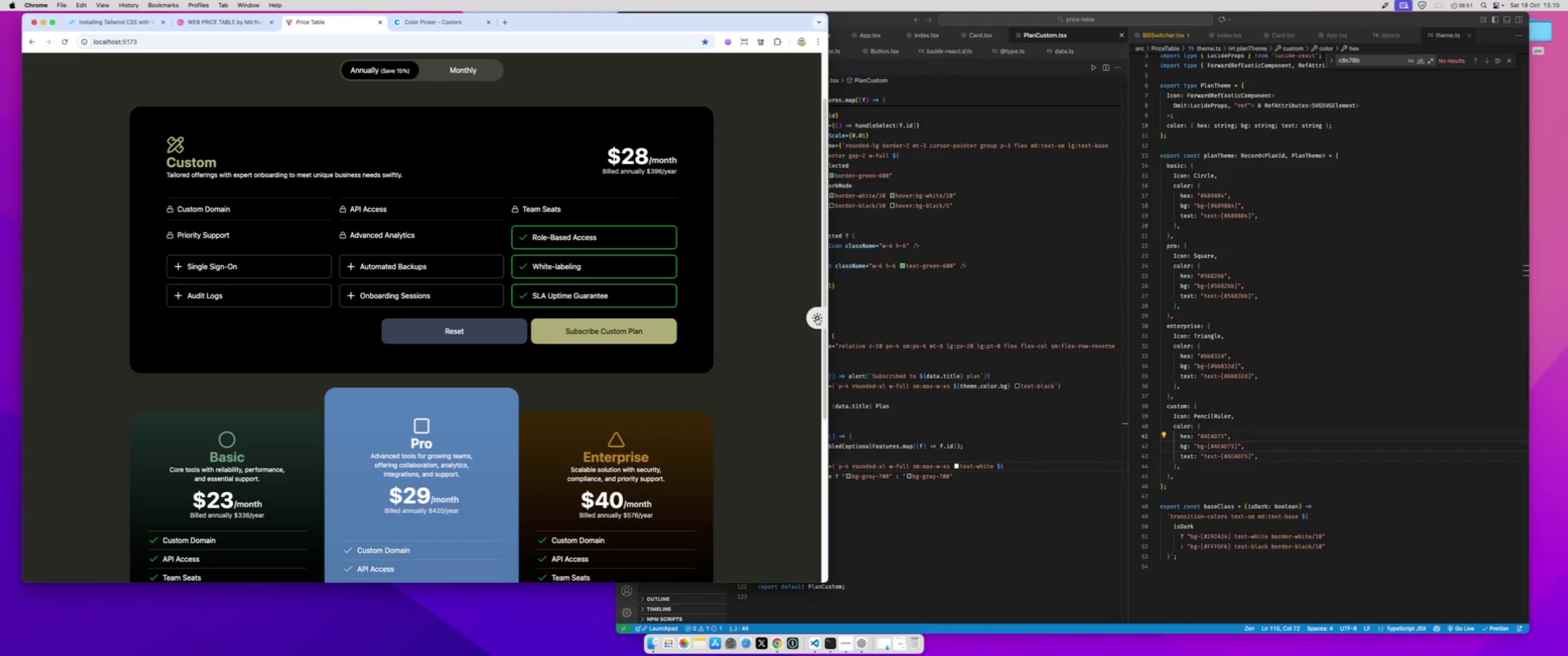 
left_click([817, 317])
 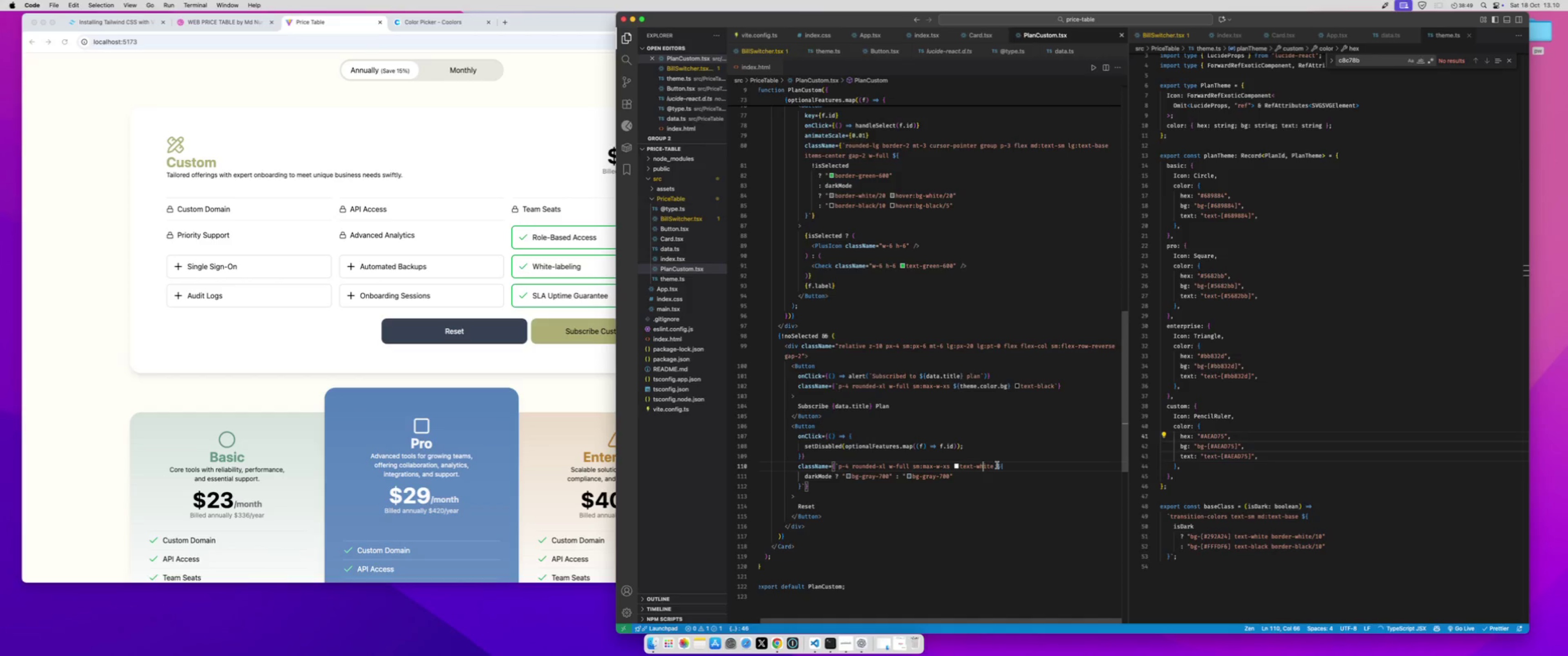 
left_click([995, 469])
 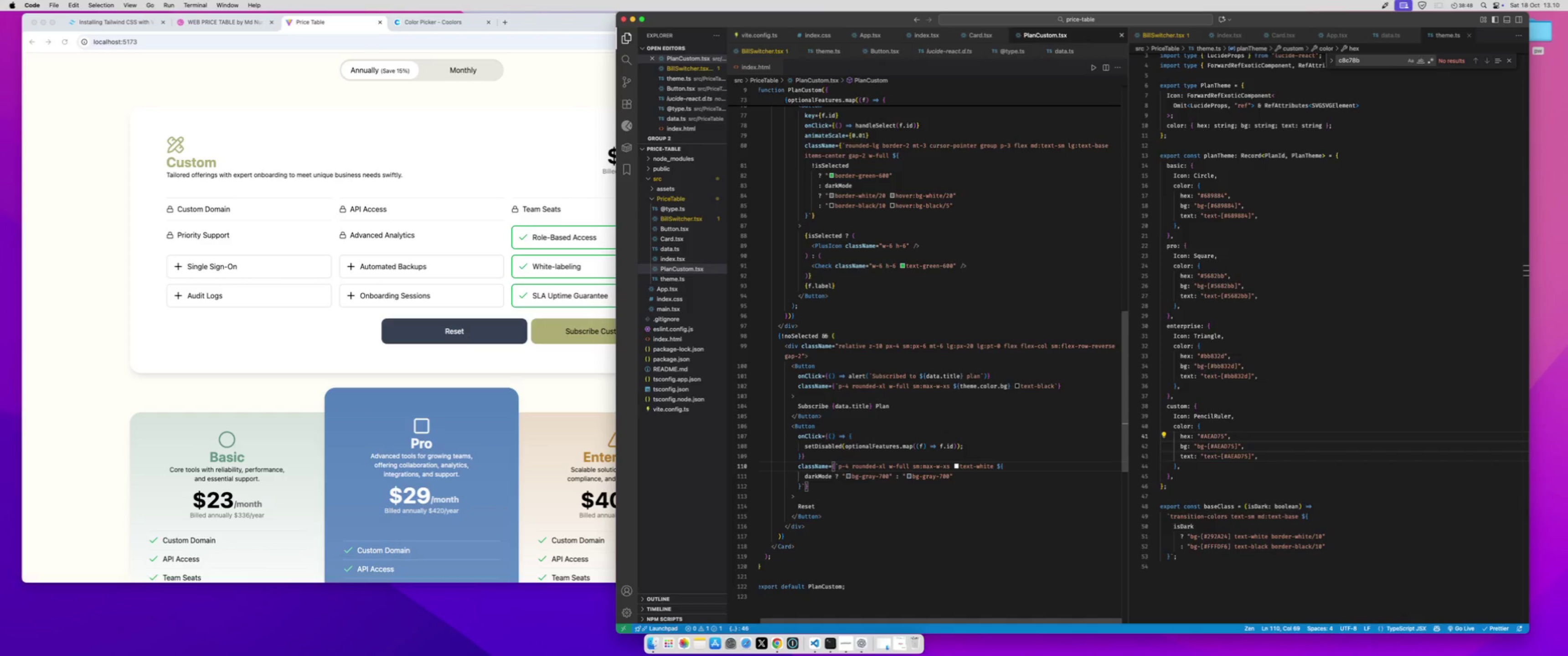 
type( bg-gray-700)
 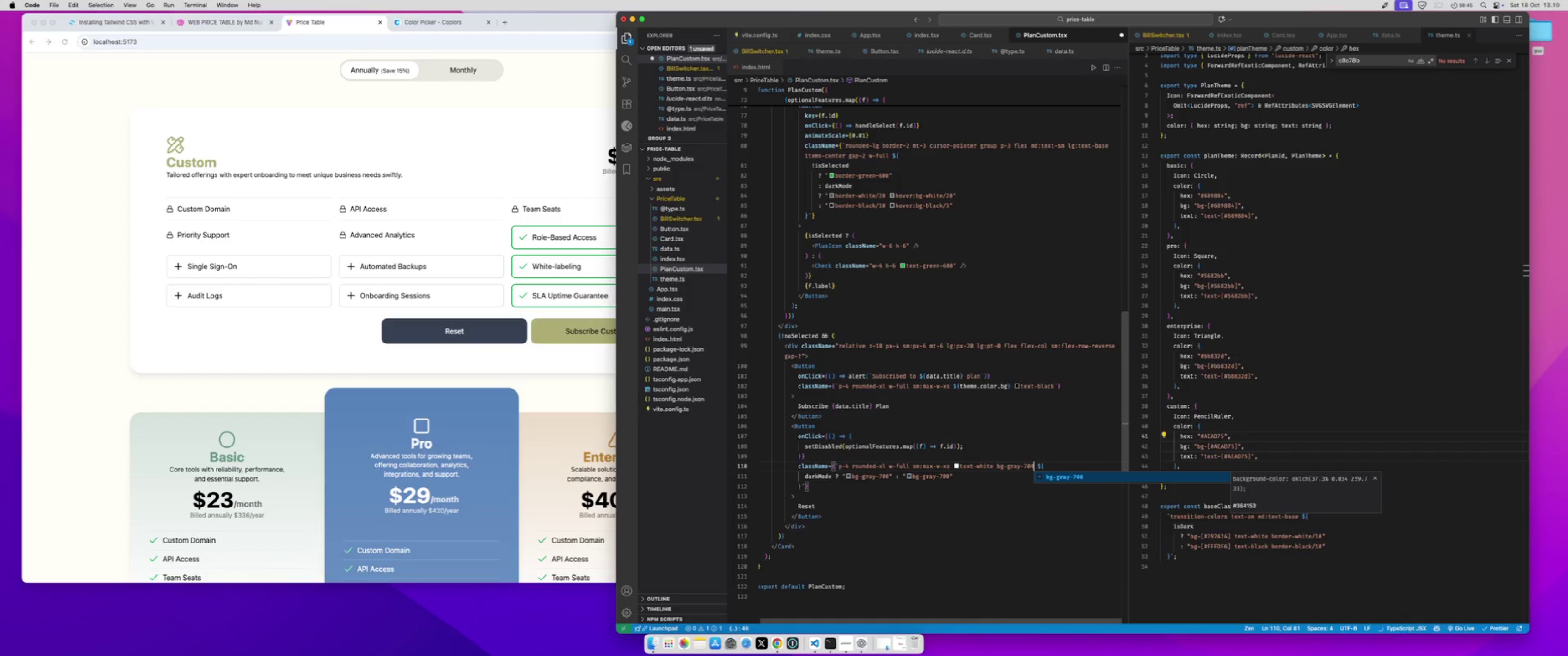 
key(Shift+ArrowDown)
 